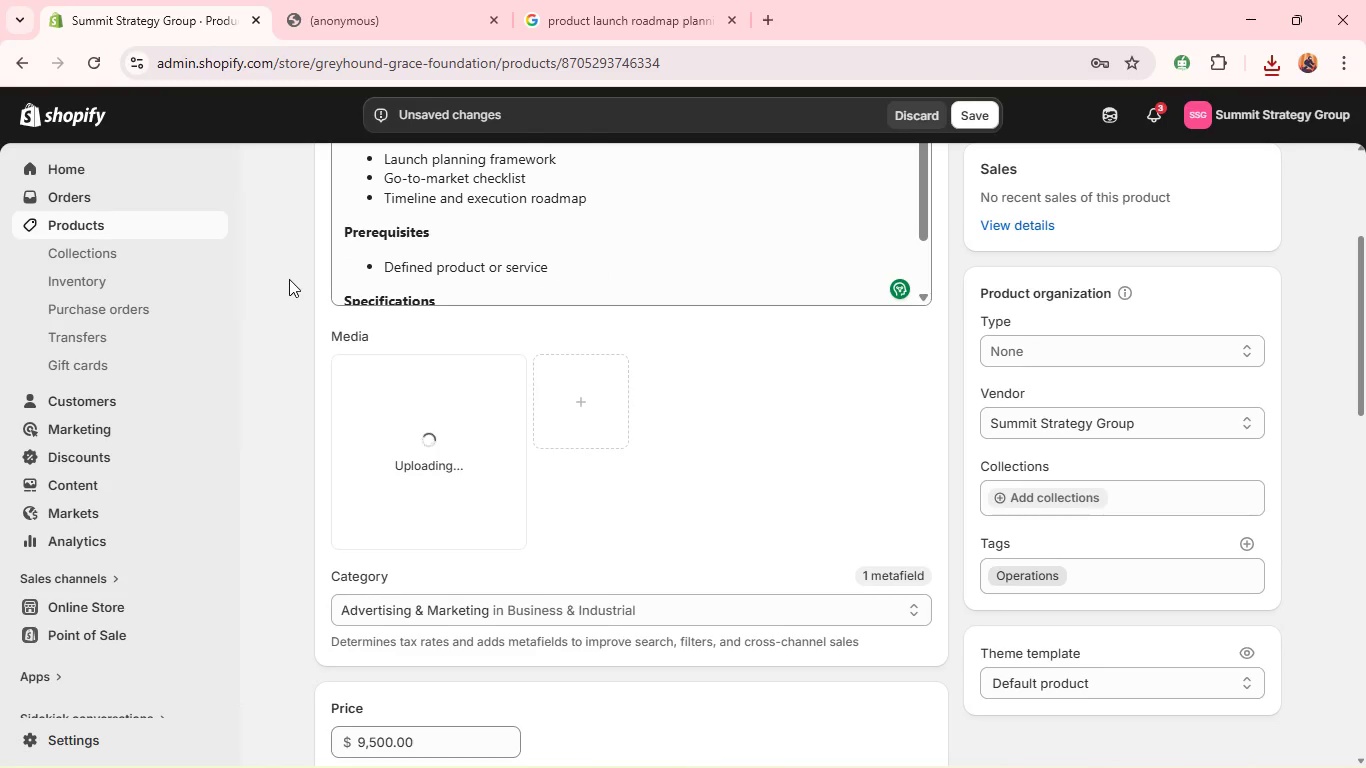 
left_click([454, 484])
 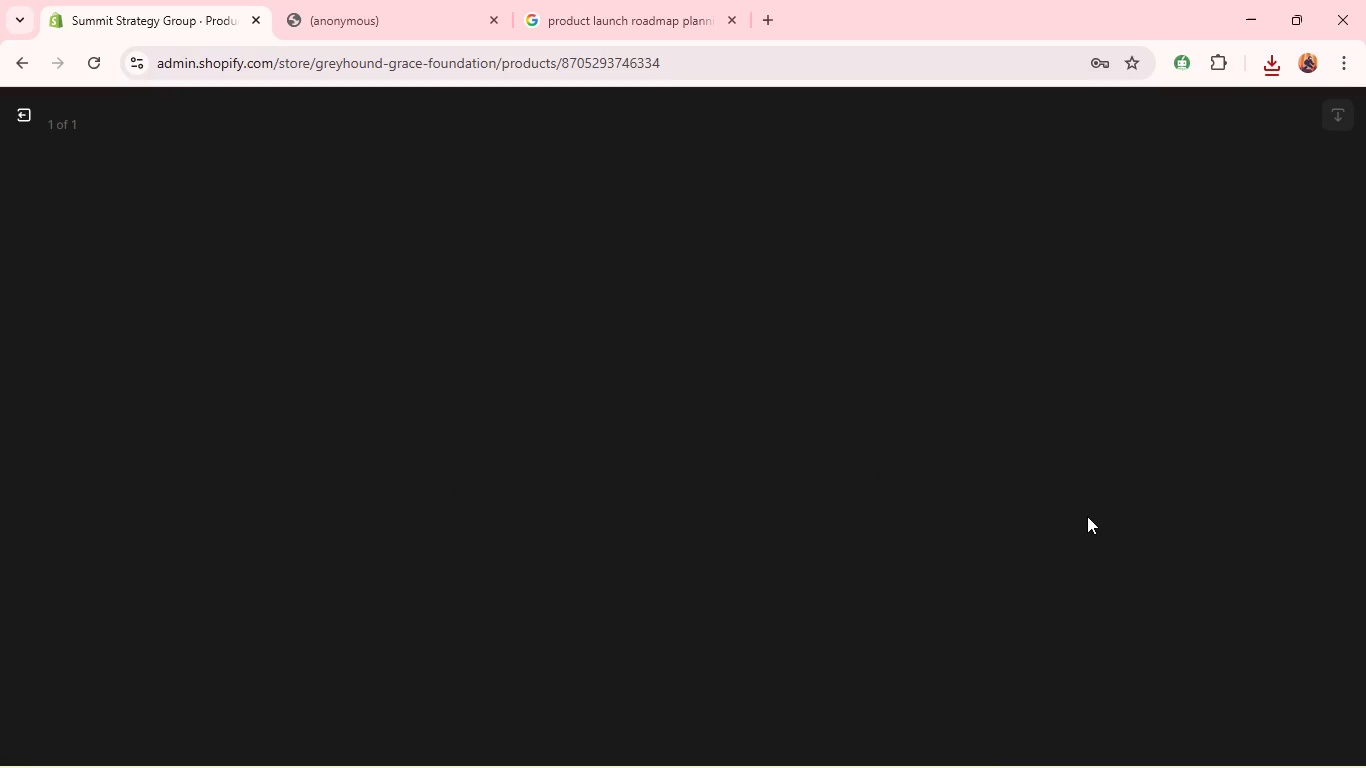 
mouse_move([1093, 476])
 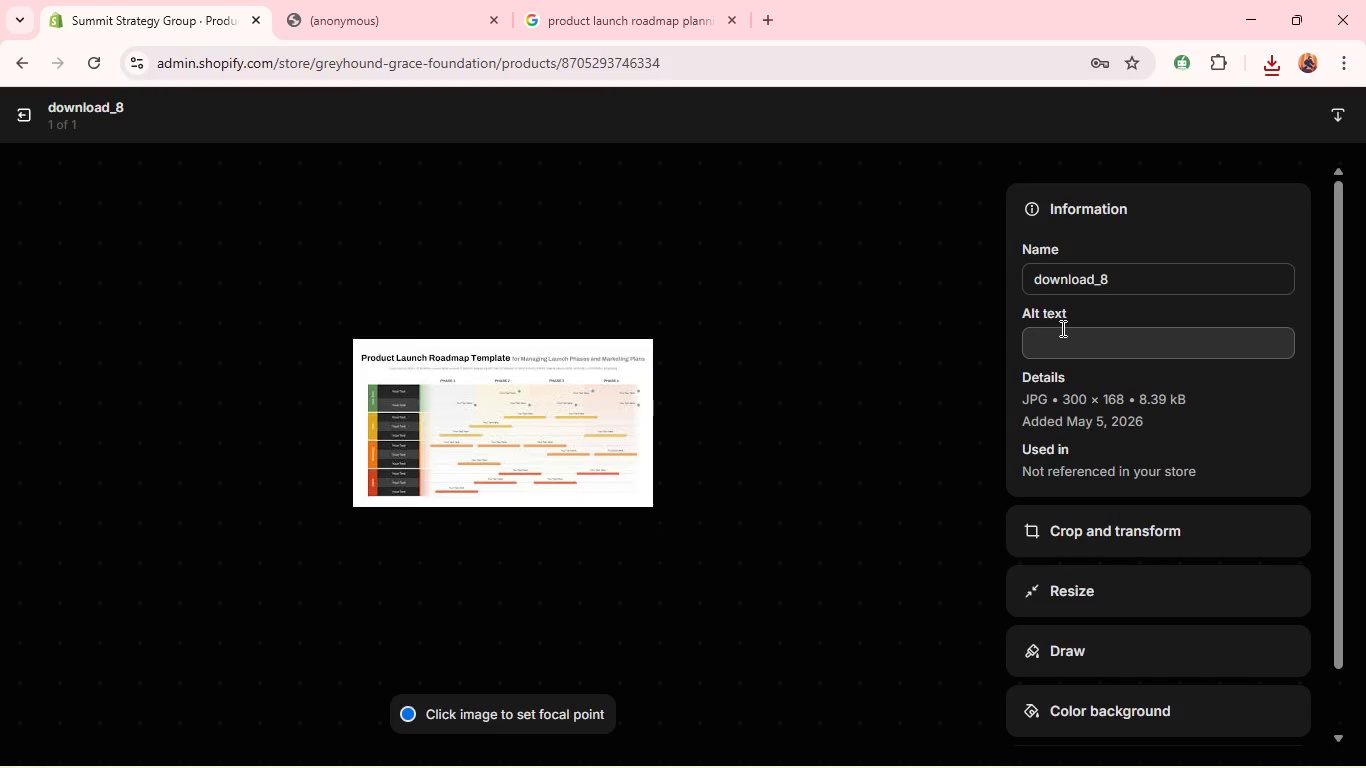 
left_click([1061, 328])
 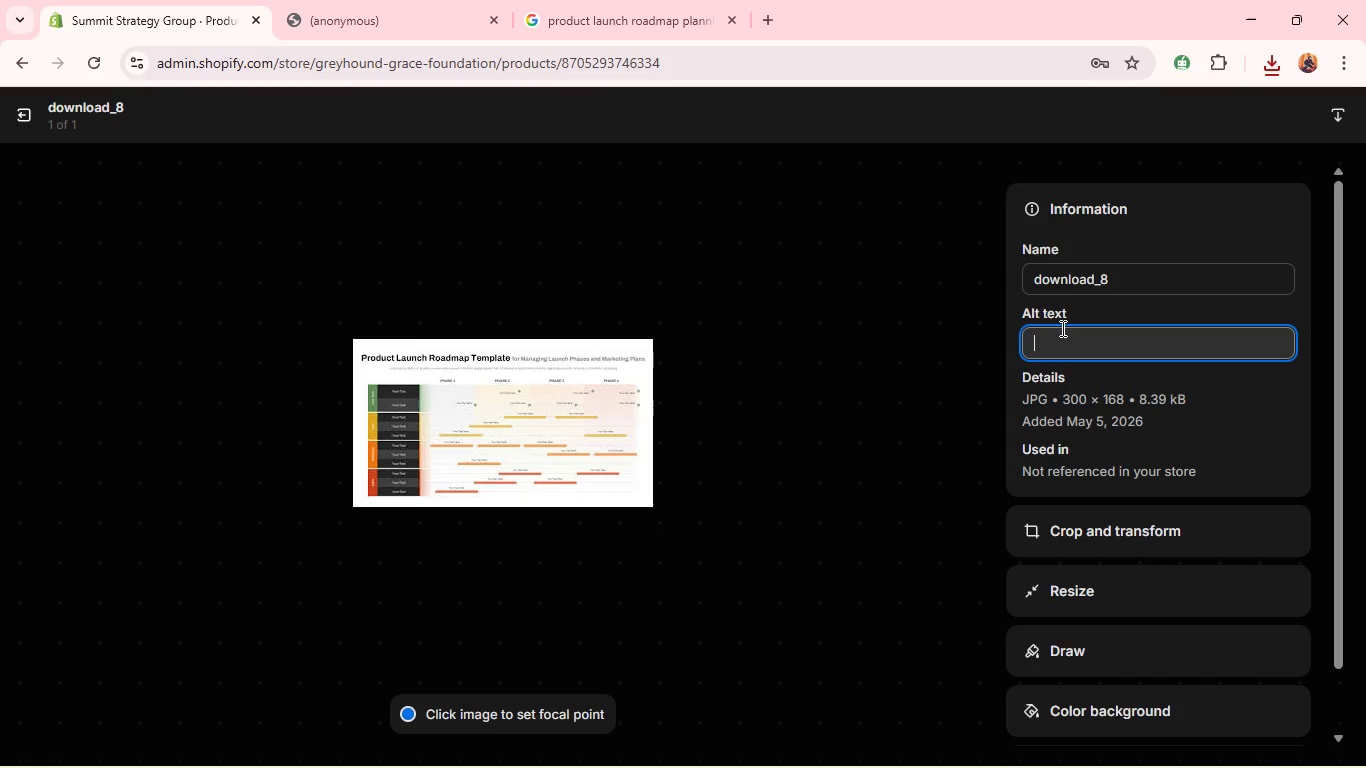 
hold_key(key=ControlLeft, duration=1.44)
 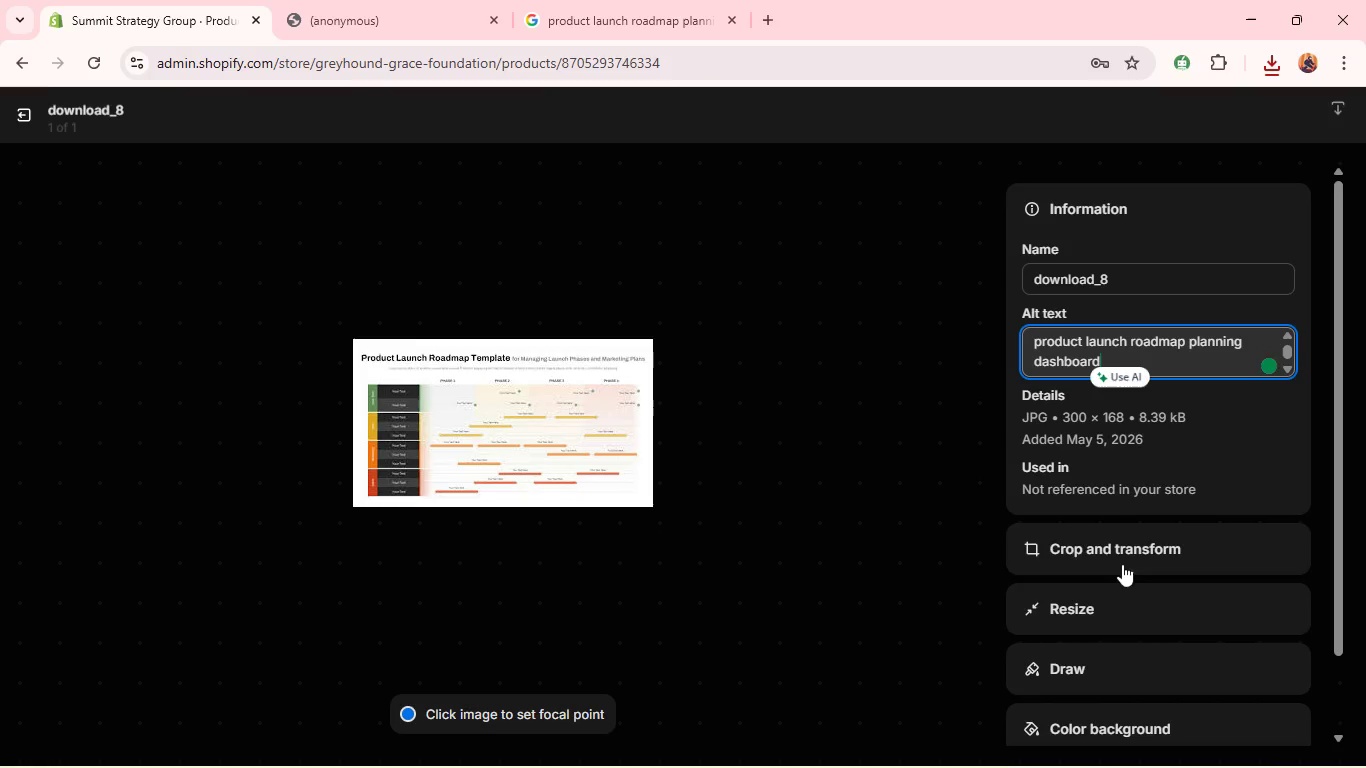 
key(V)
 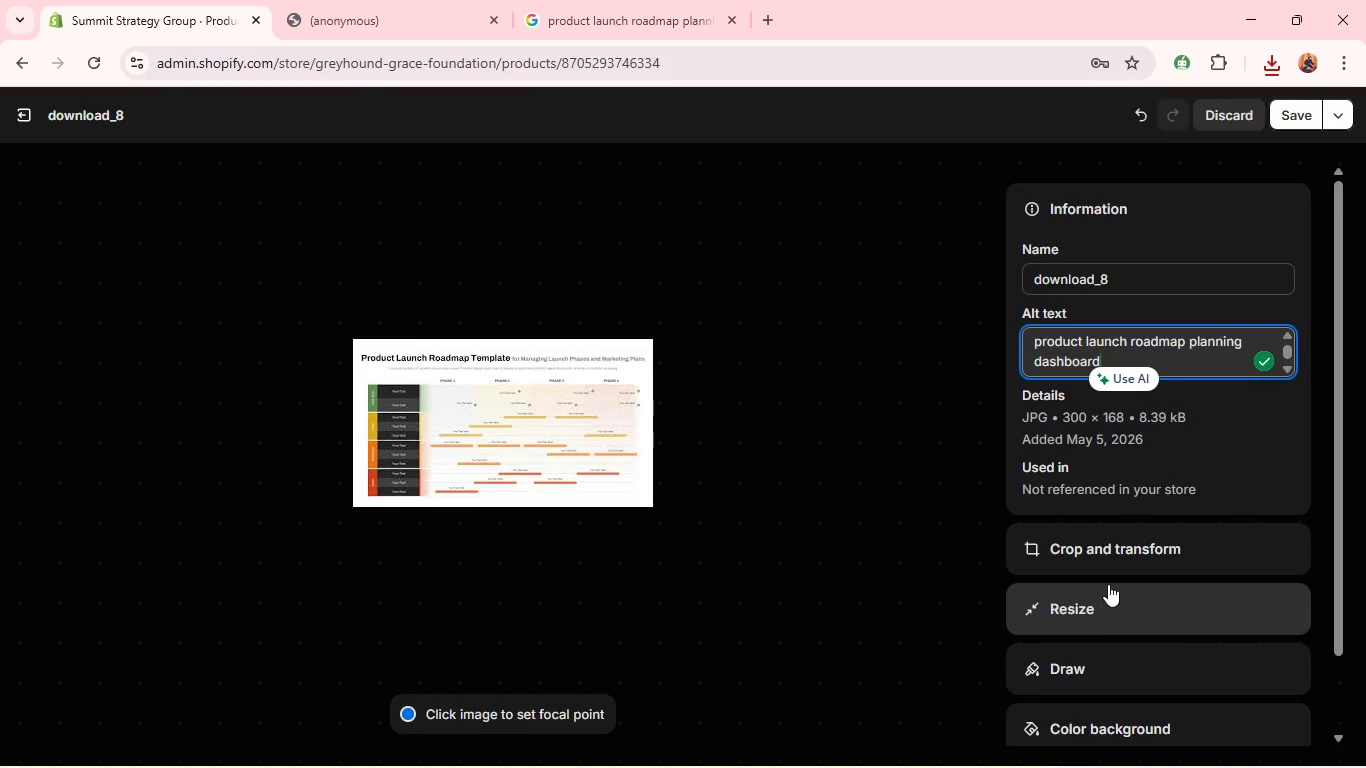 
left_click([1109, 572])
 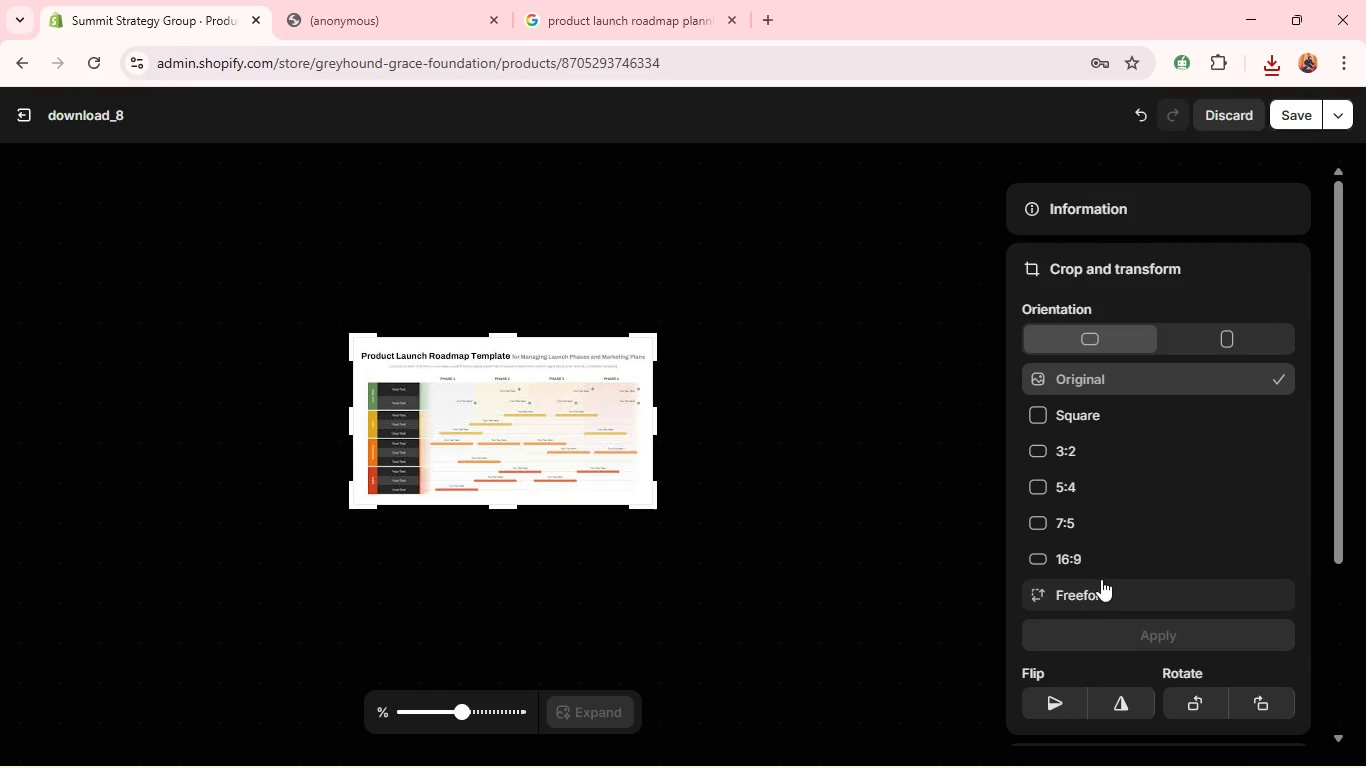 
left_click([1096, 564])
 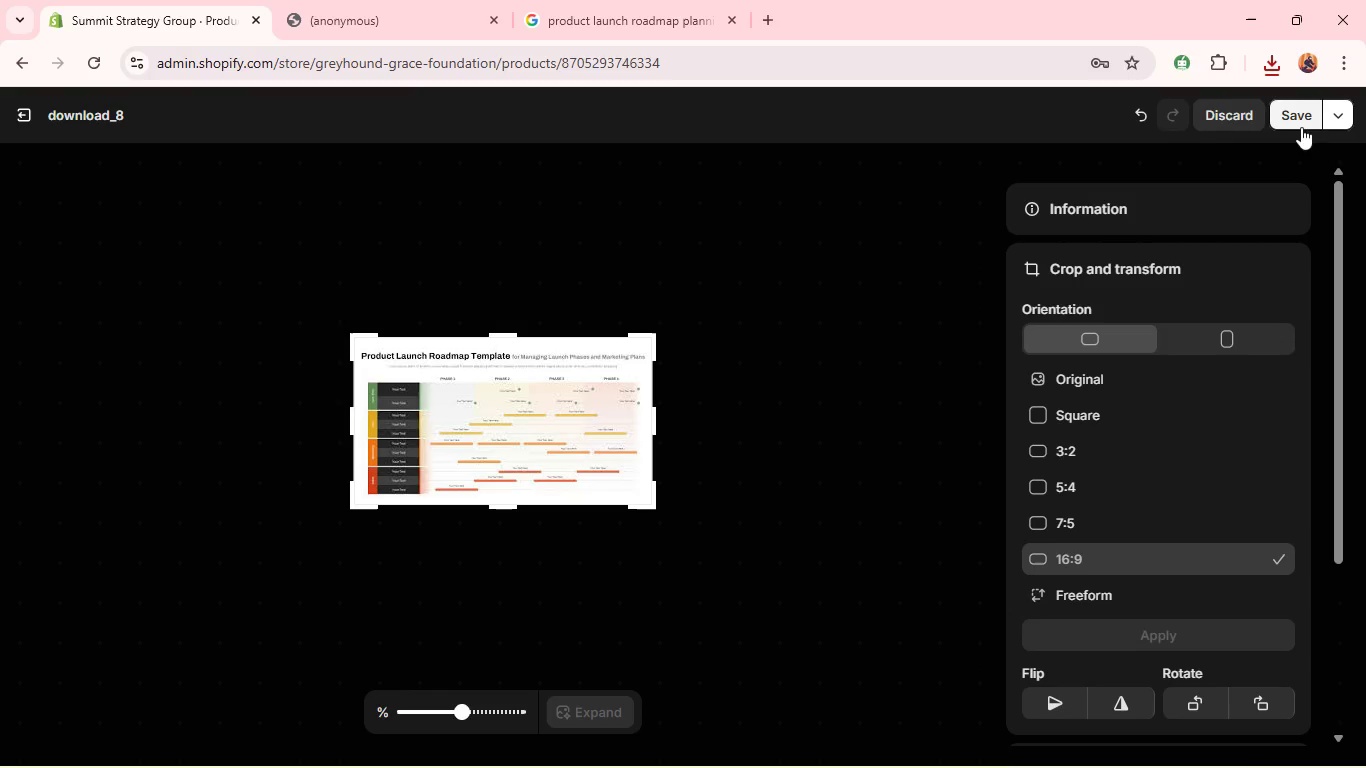 
left_click([1289, 103])
 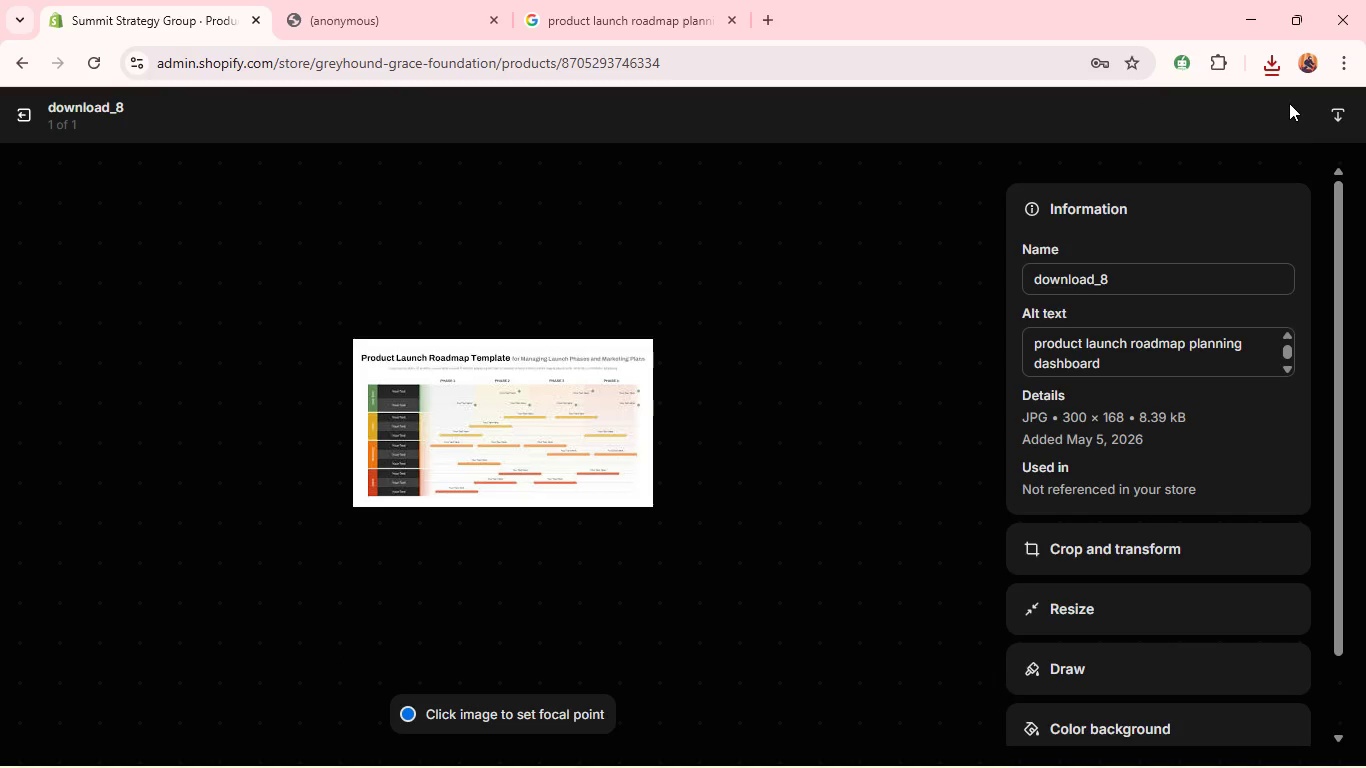 
wait(6.75)
 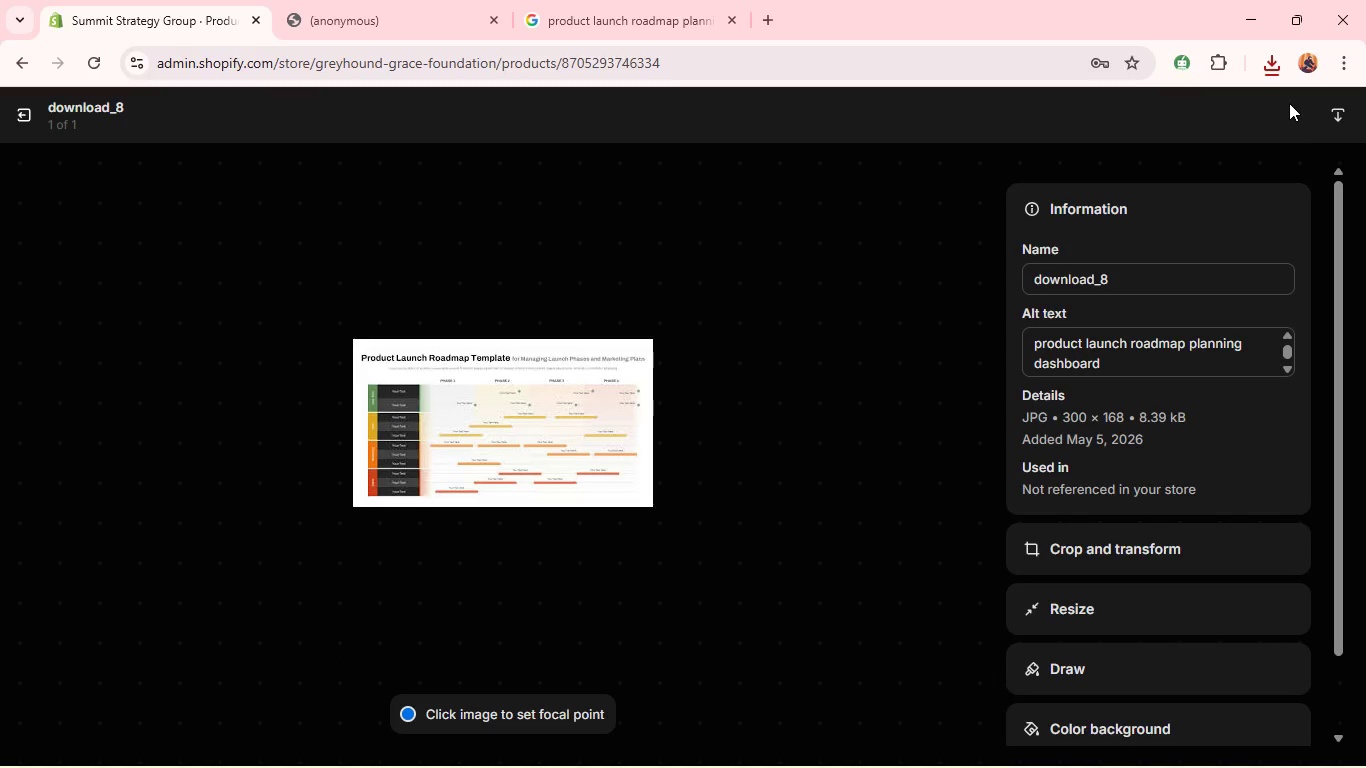 
left_click([21, 119])
 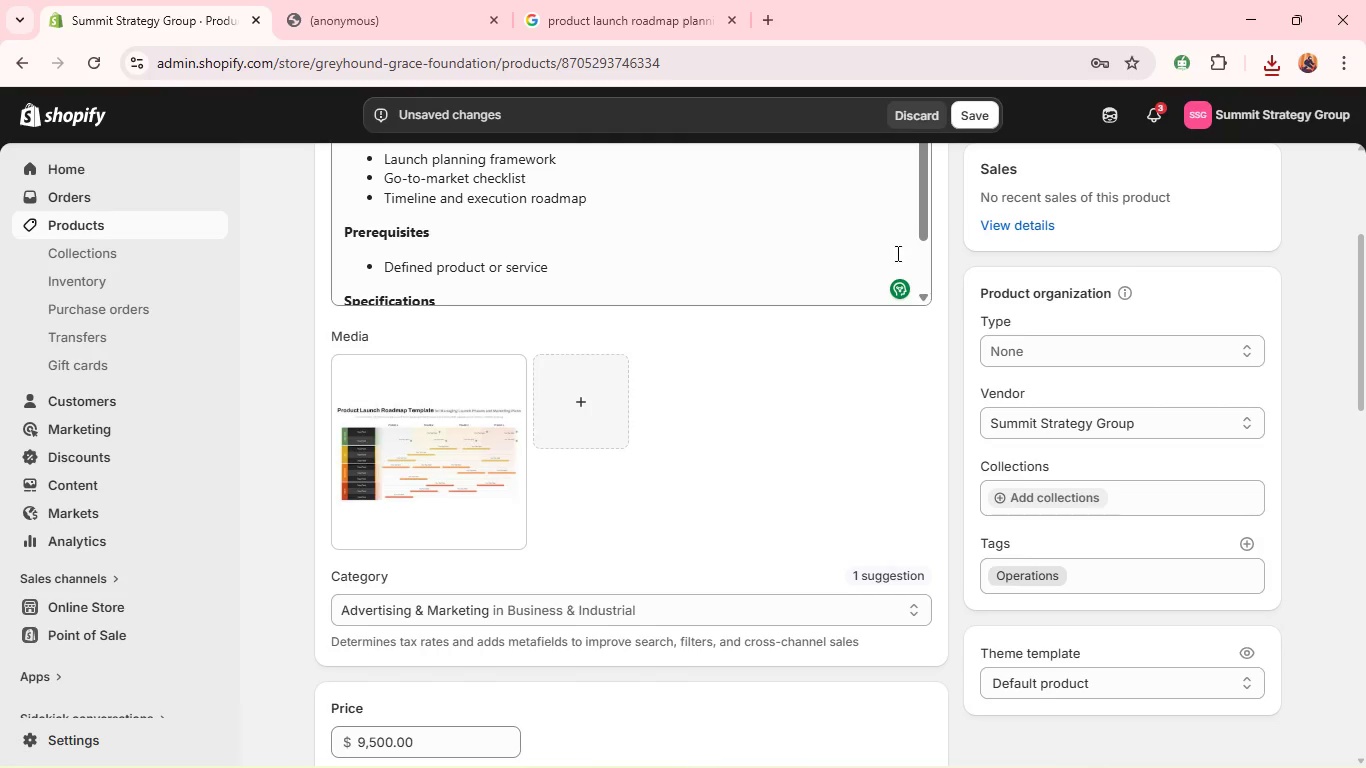 
left_click([1008, 355])
 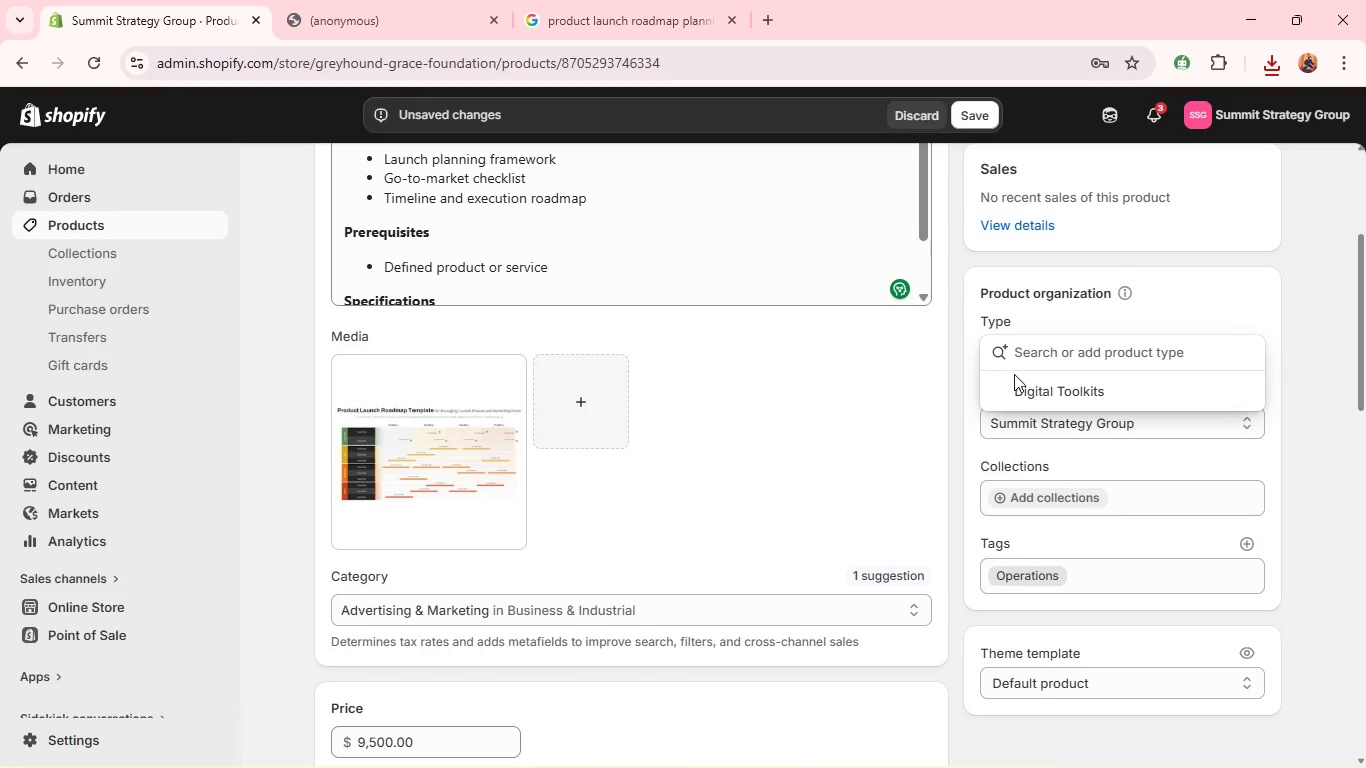 
left_click([1022, 393])
 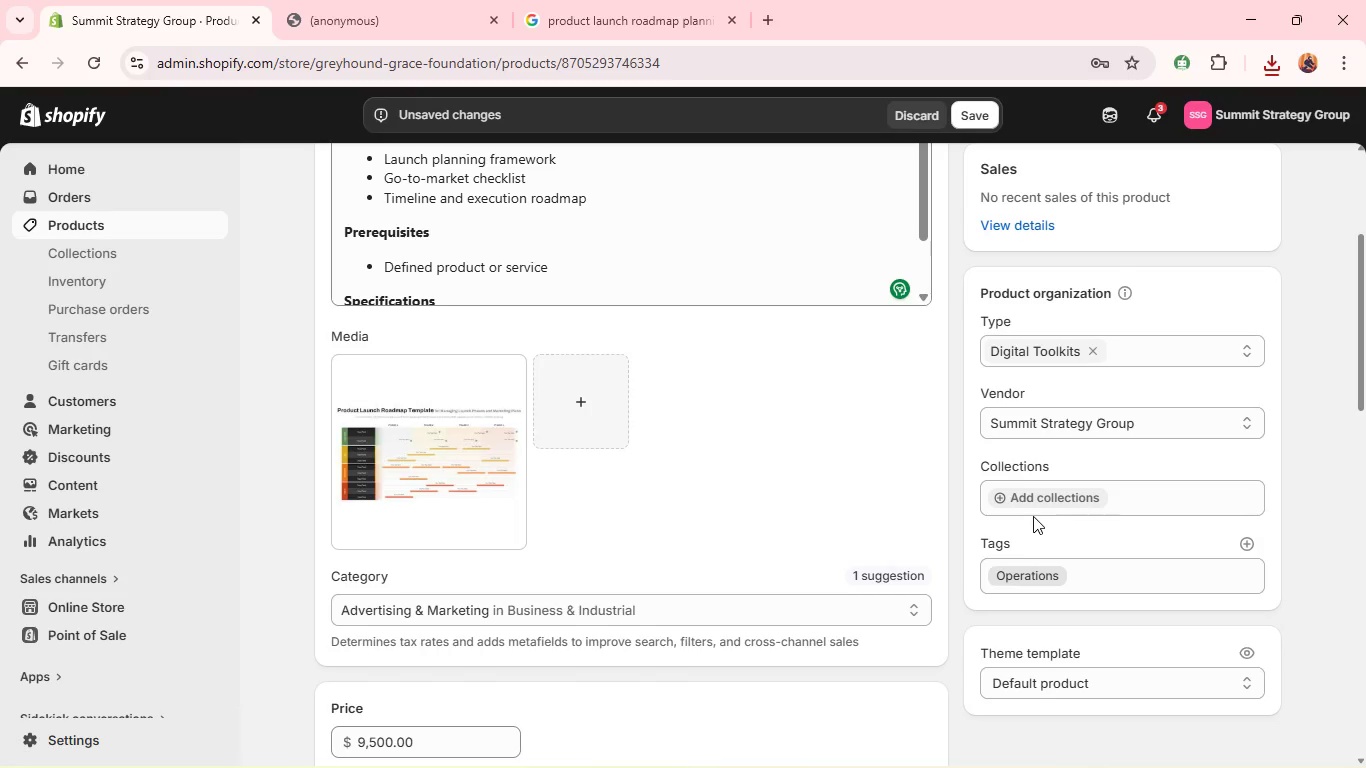 
left_click([1028, 490])
 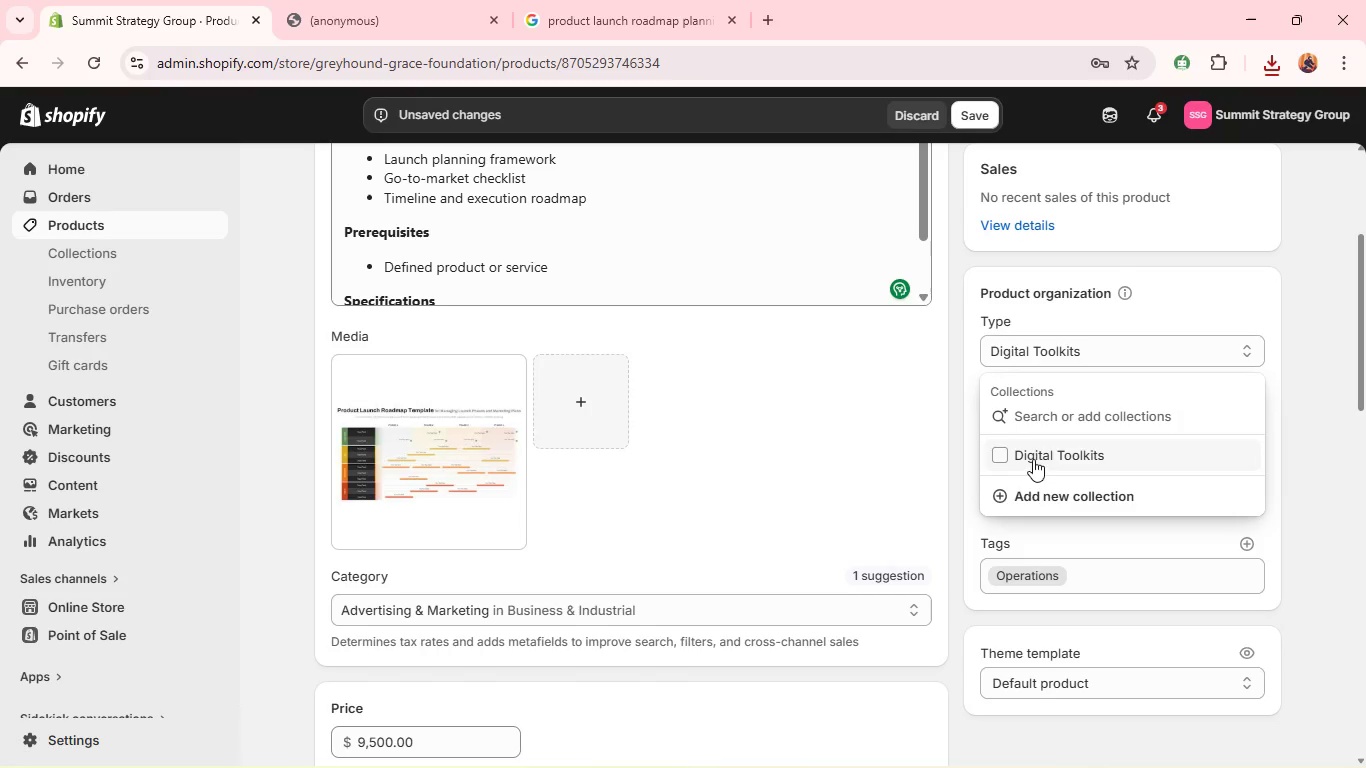 
left_click([1035, 457])
 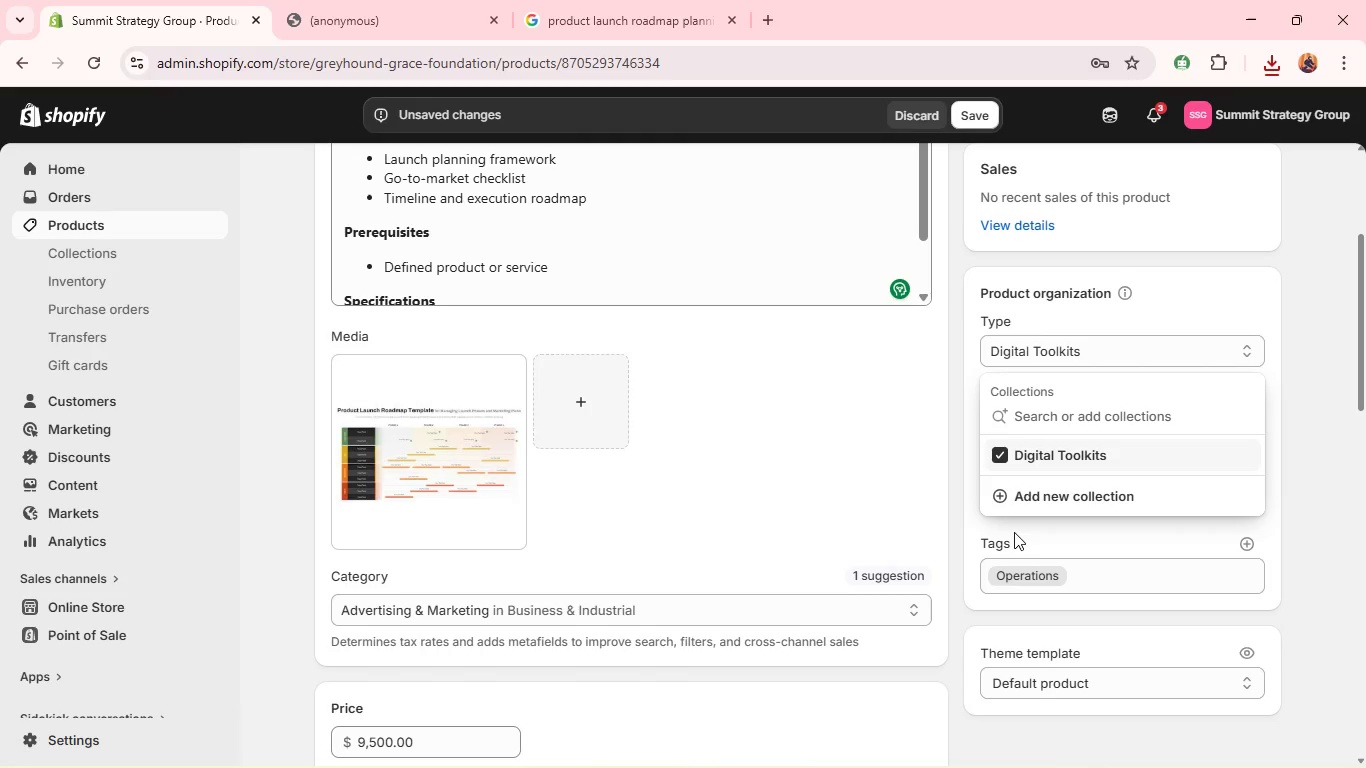 
wait(7.25)
 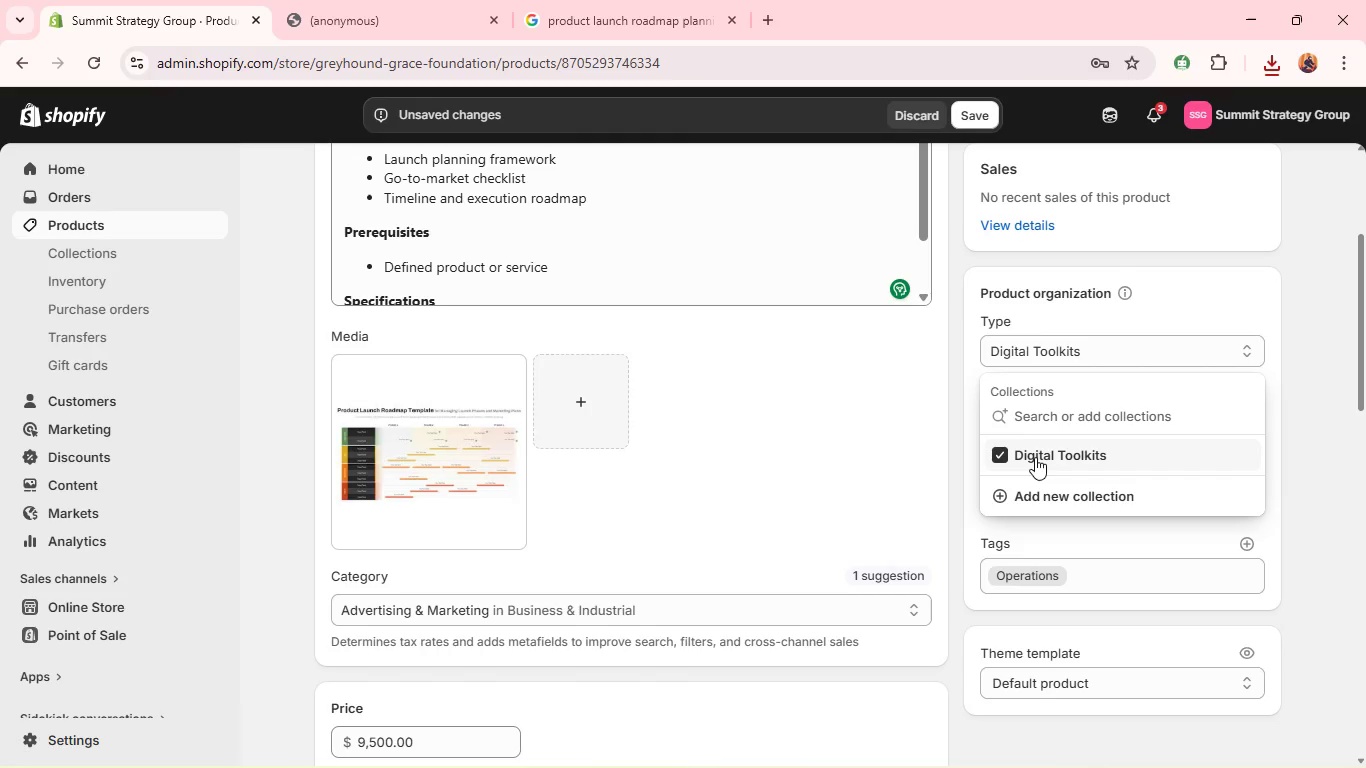 
left_click([1059, 580])
 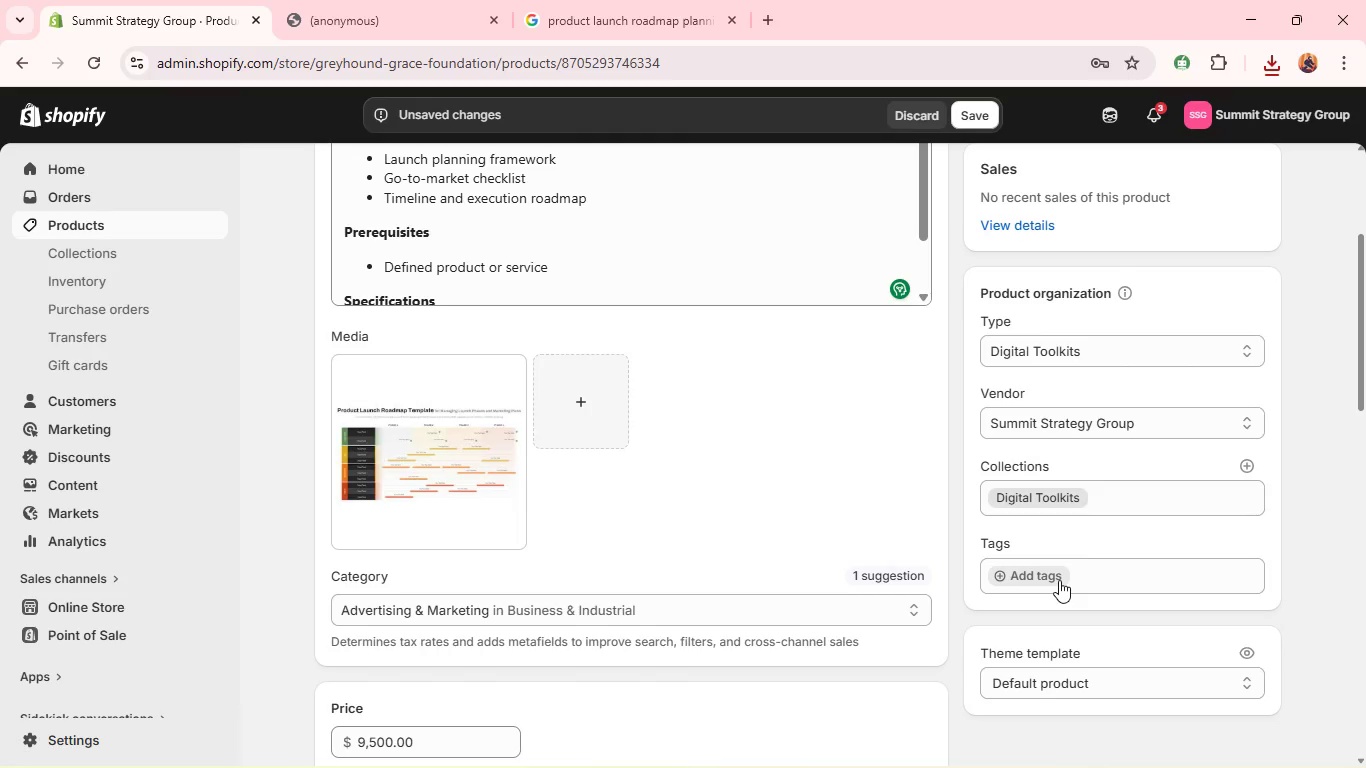 
left_click([1059, 580])
 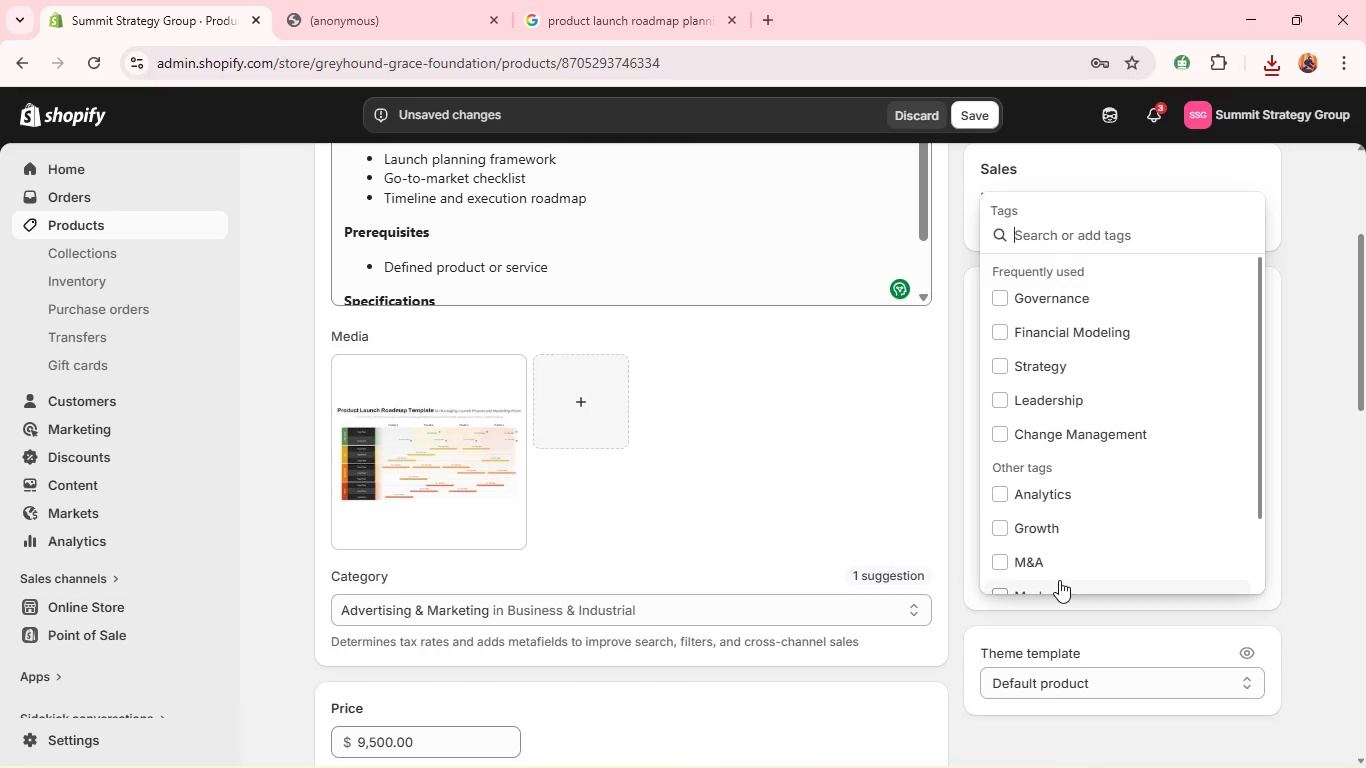 
wait(6.31)
 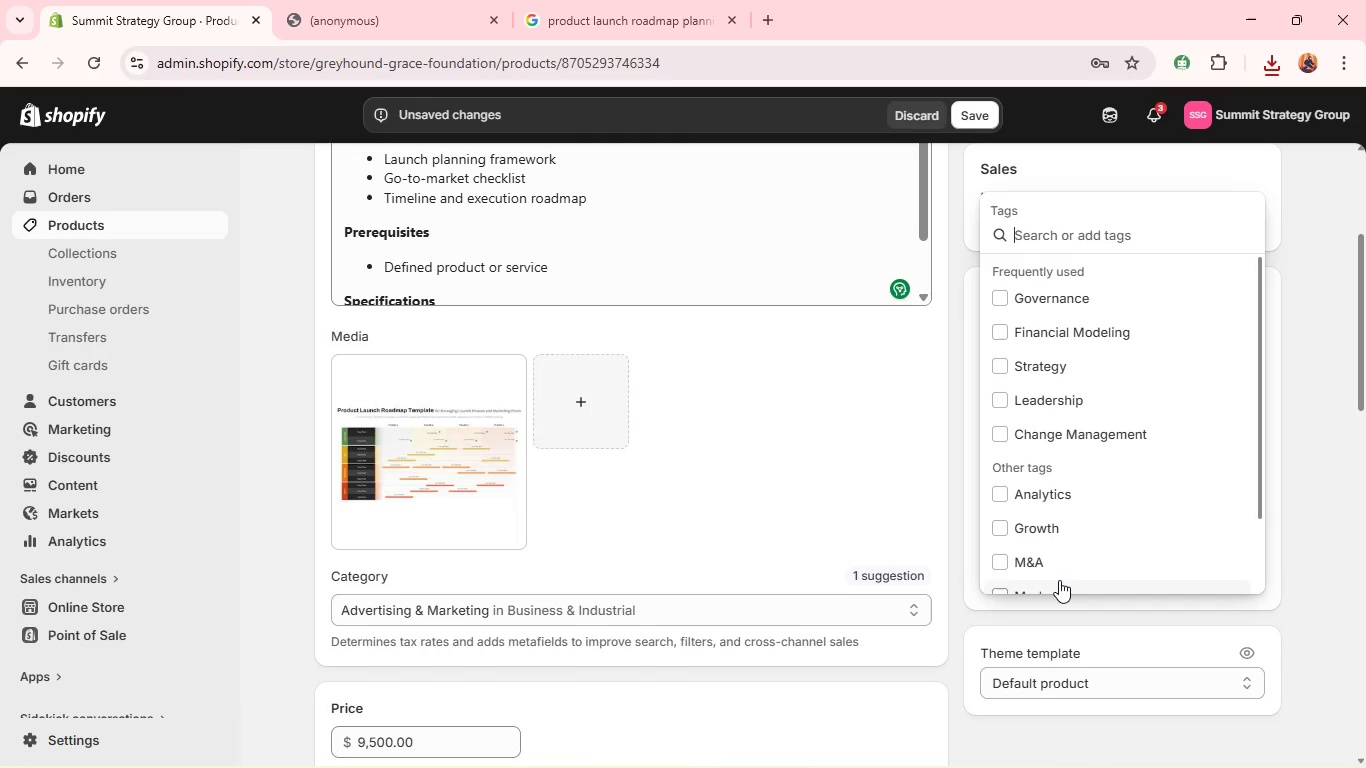 
type(STrategy)
 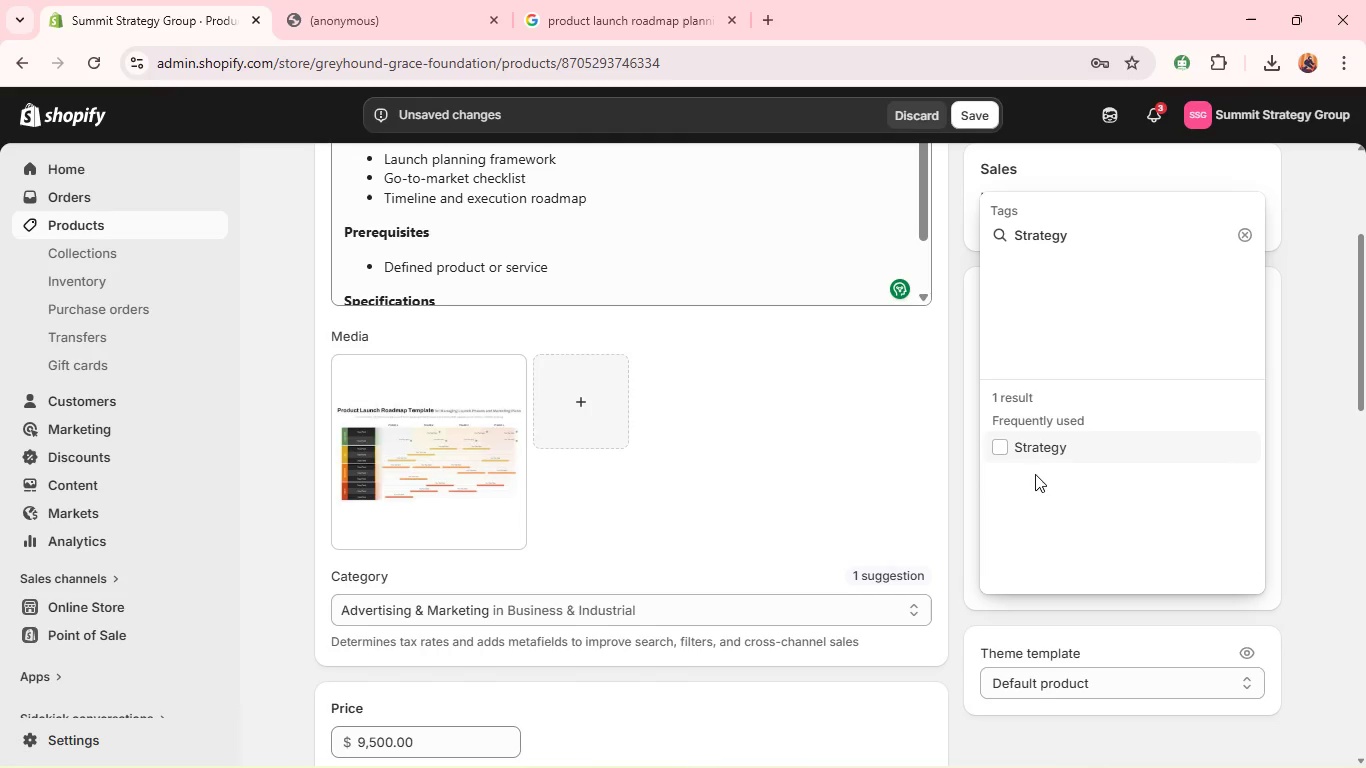 
left_click([1035, 448])
 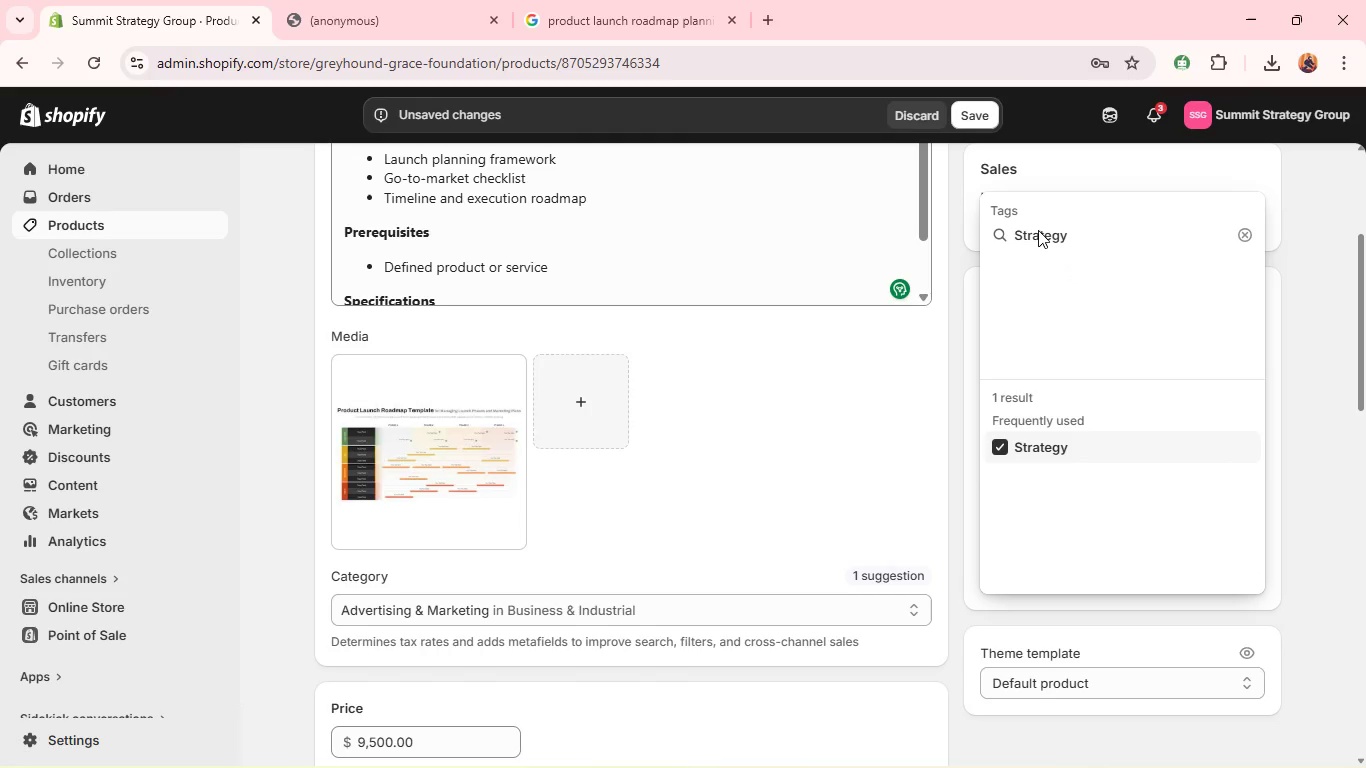 
double_click([1038, 230])
 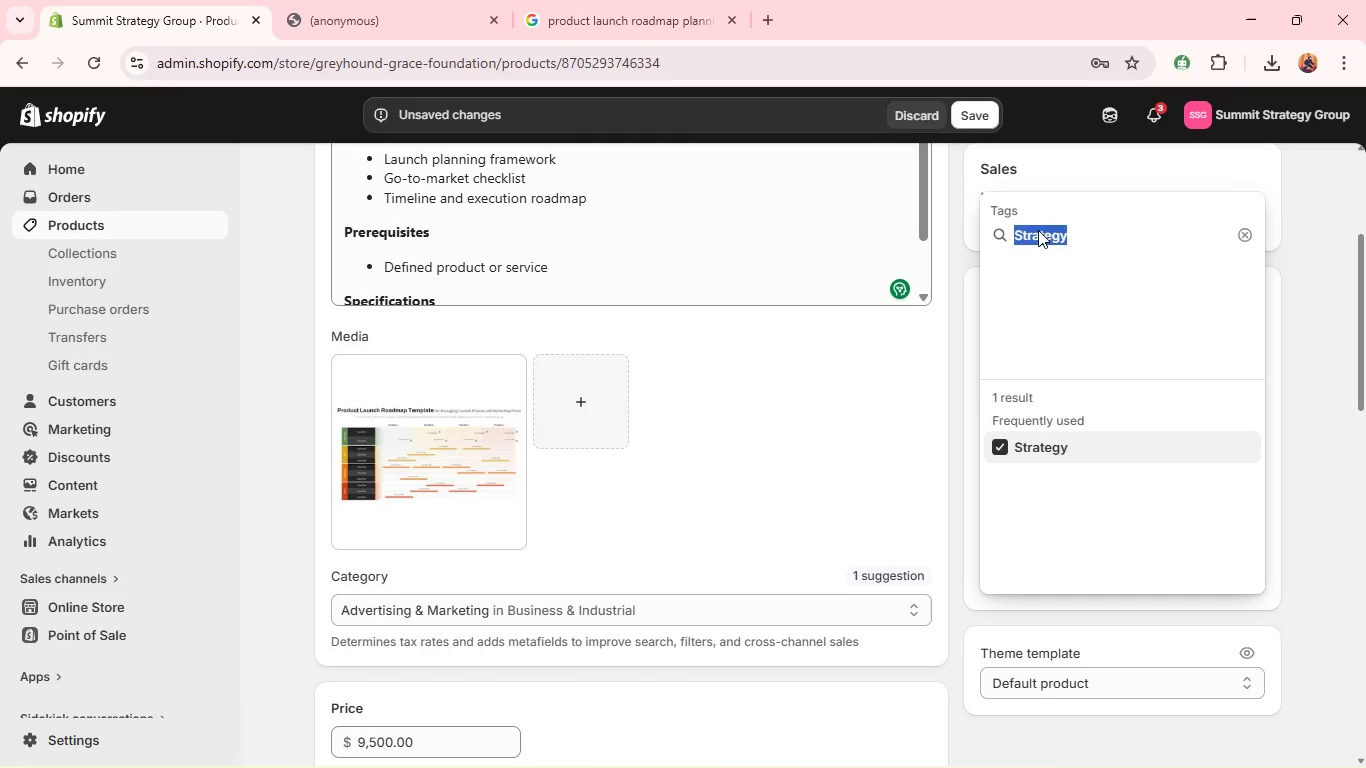 
type(gro)
 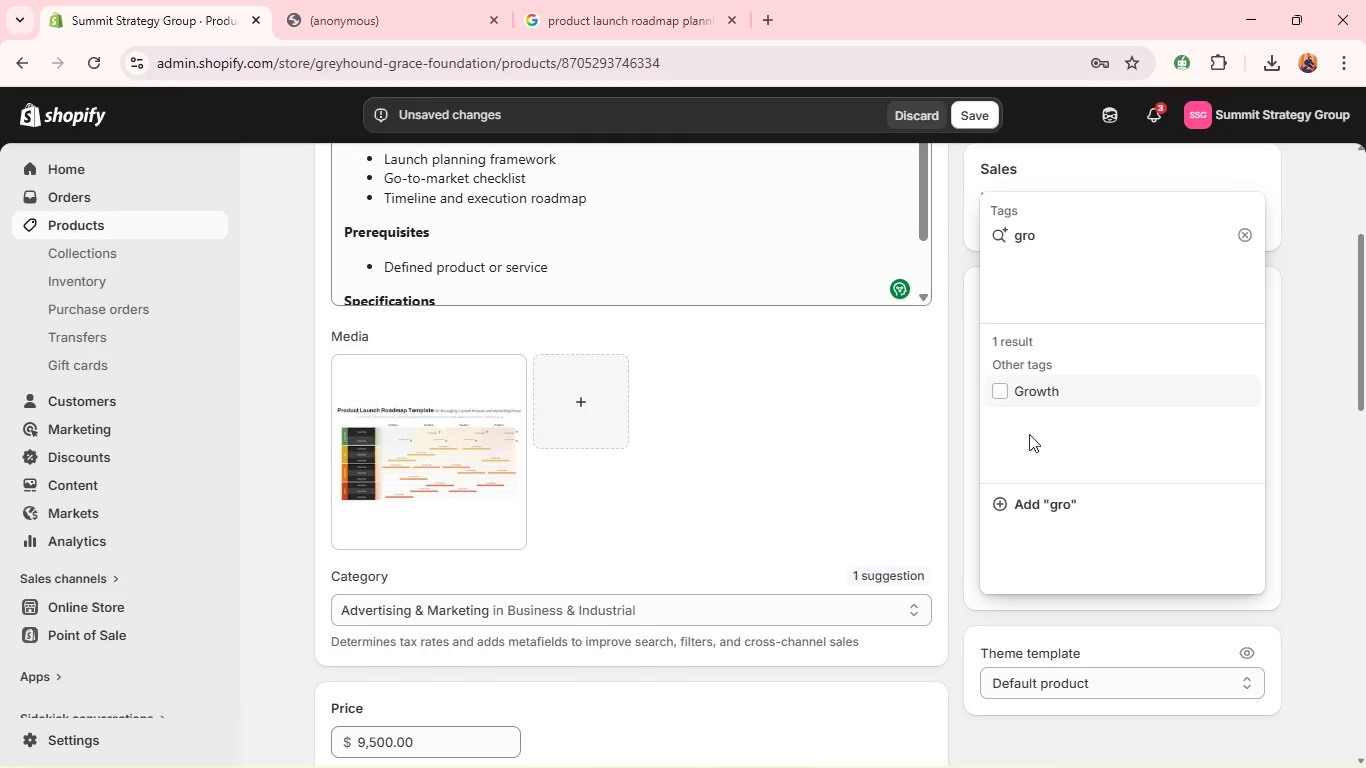 
left_click([1035, 407])
 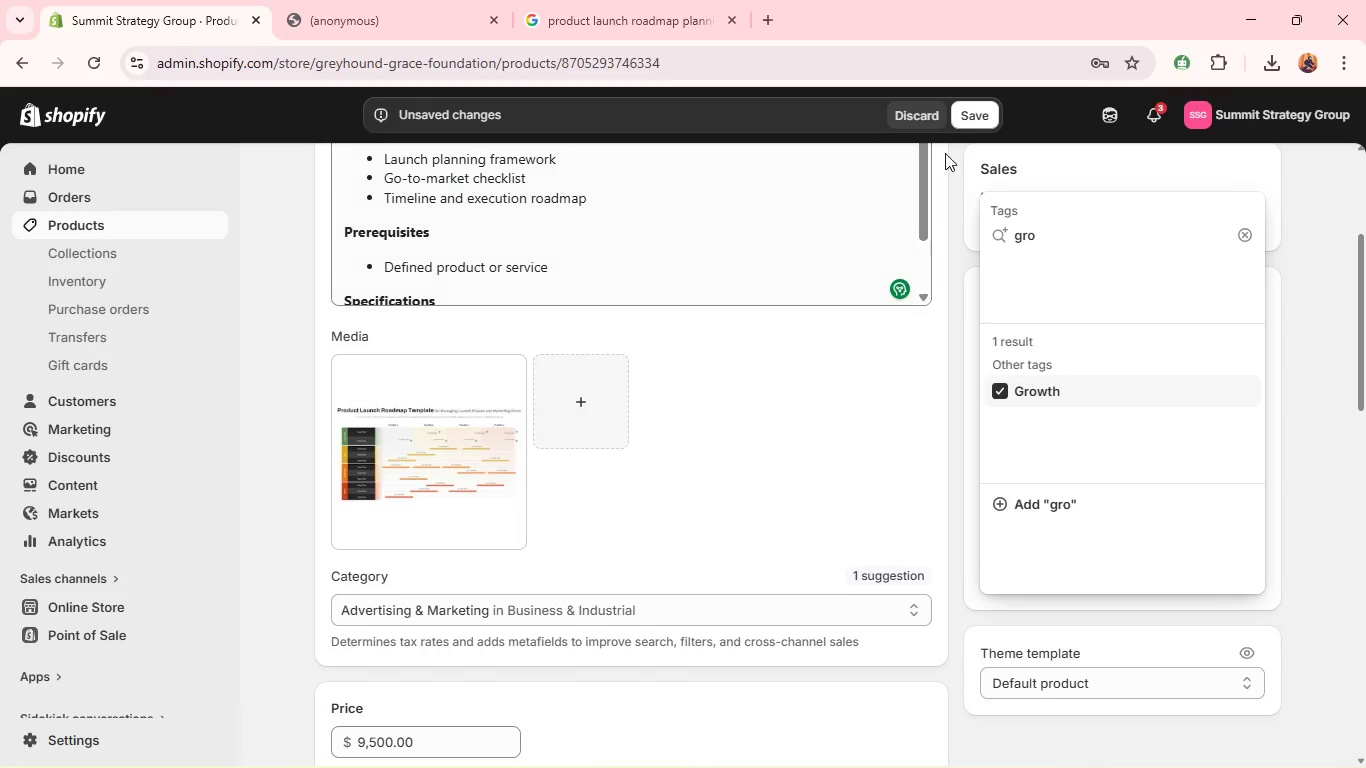 
left_click([967, 120])
 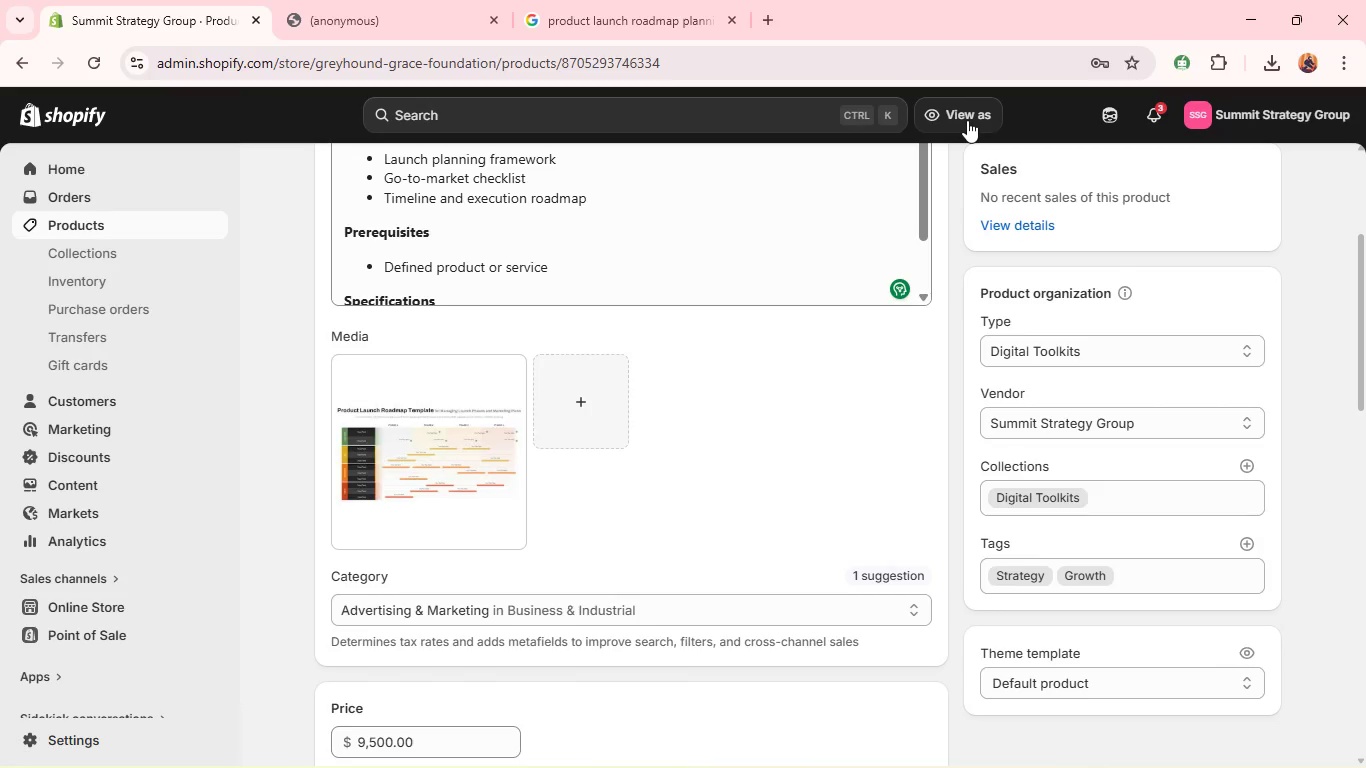 
wait(19.64)
 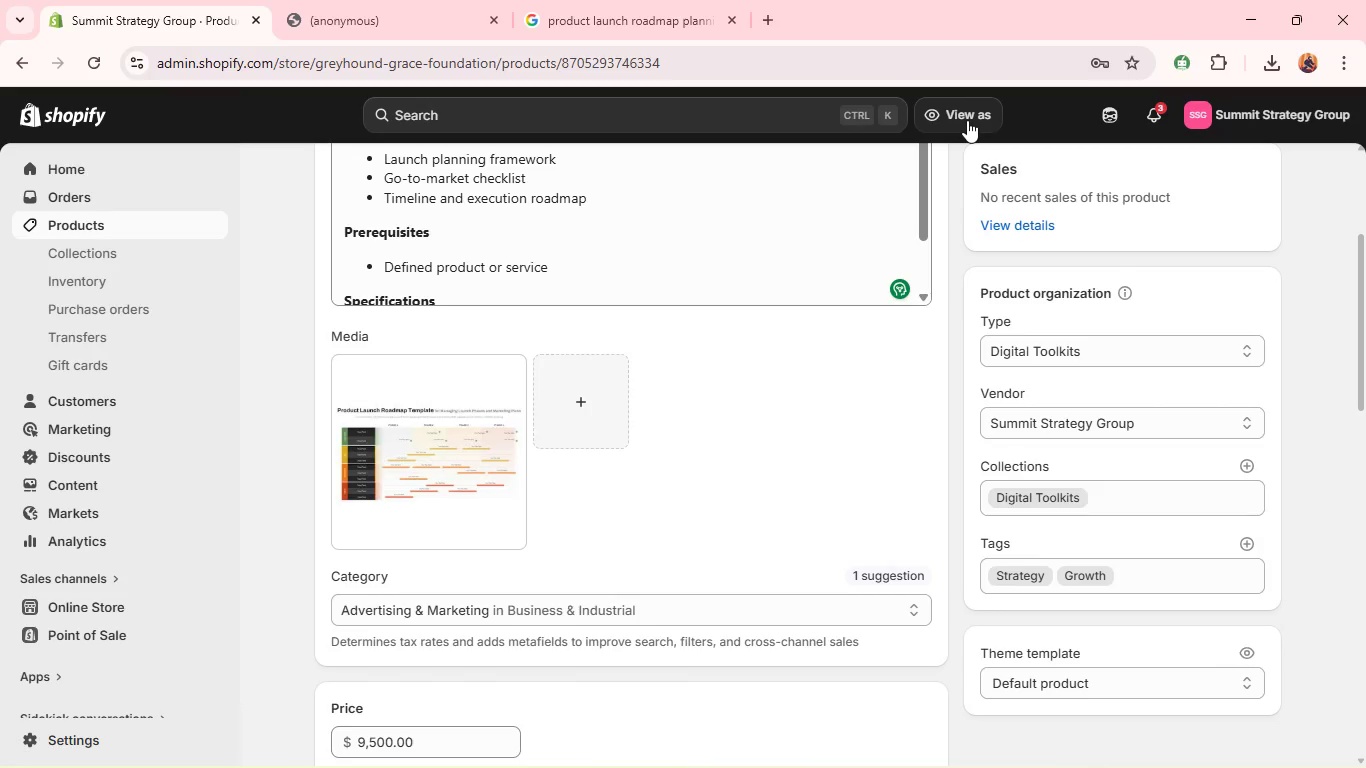 
double_click([359, 436])
 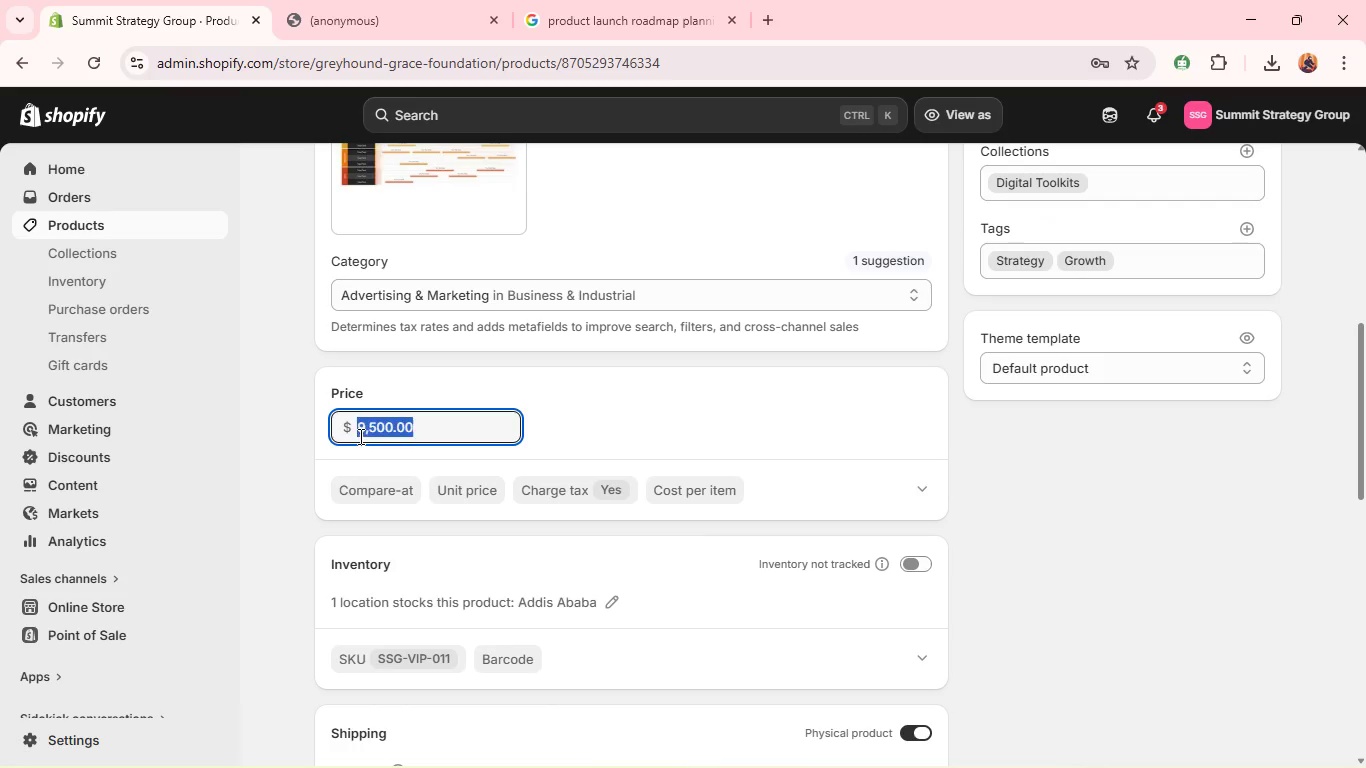 
triple_click([359, 436])
 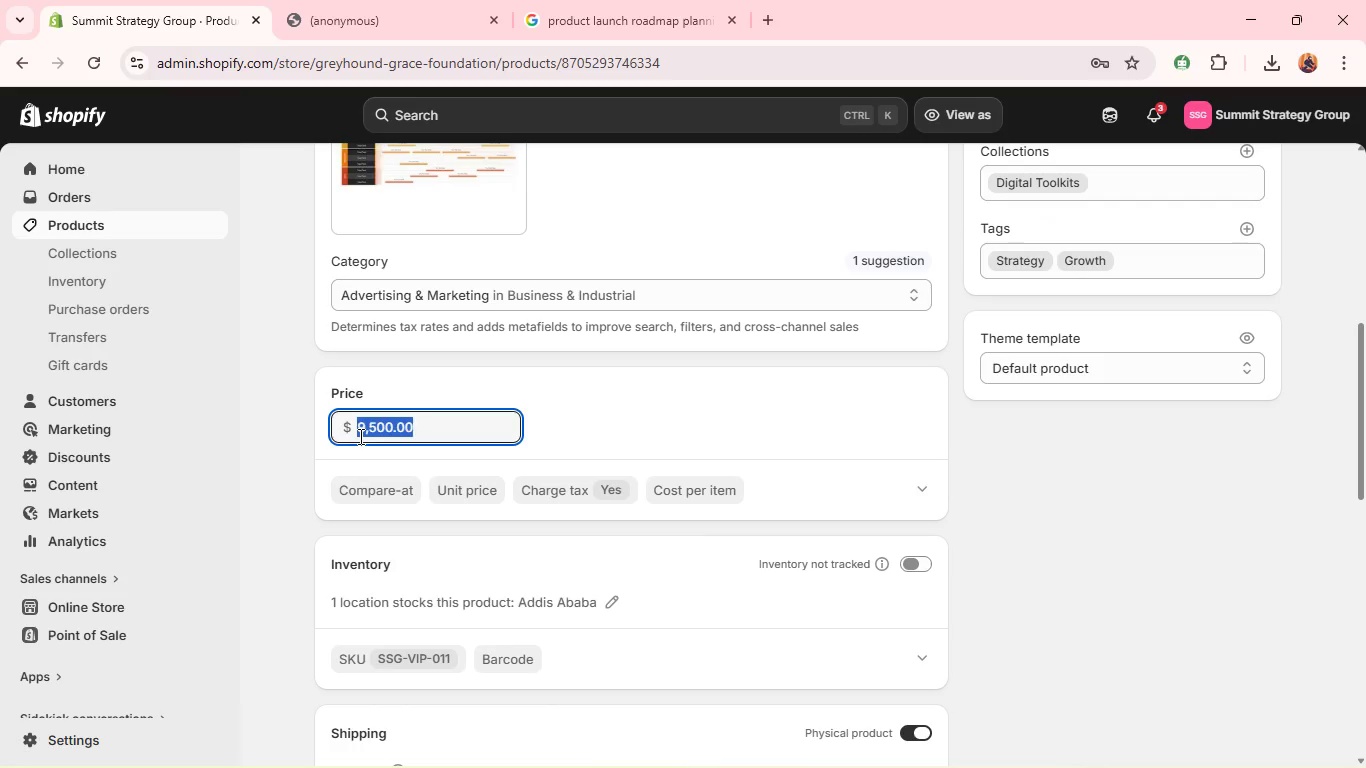 
triple_click([359, 436])
 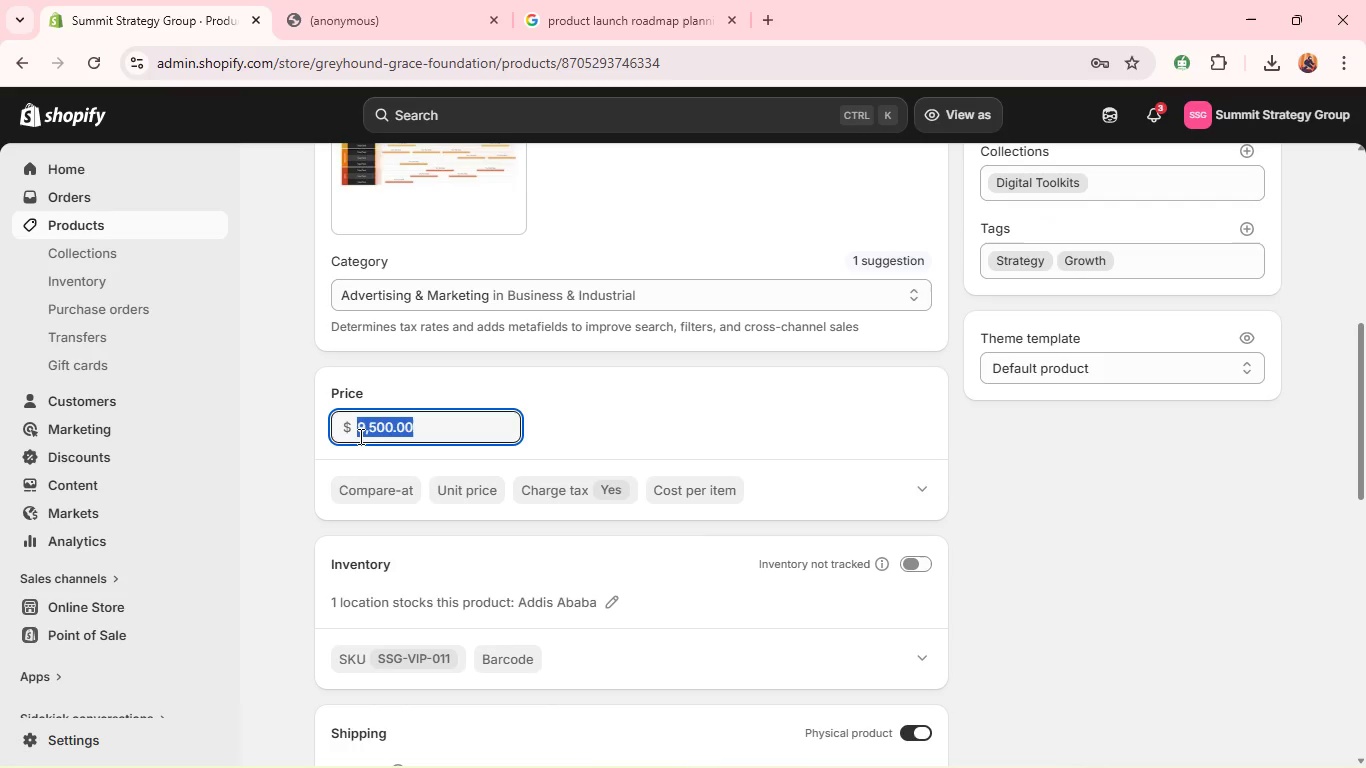 
type(149)
 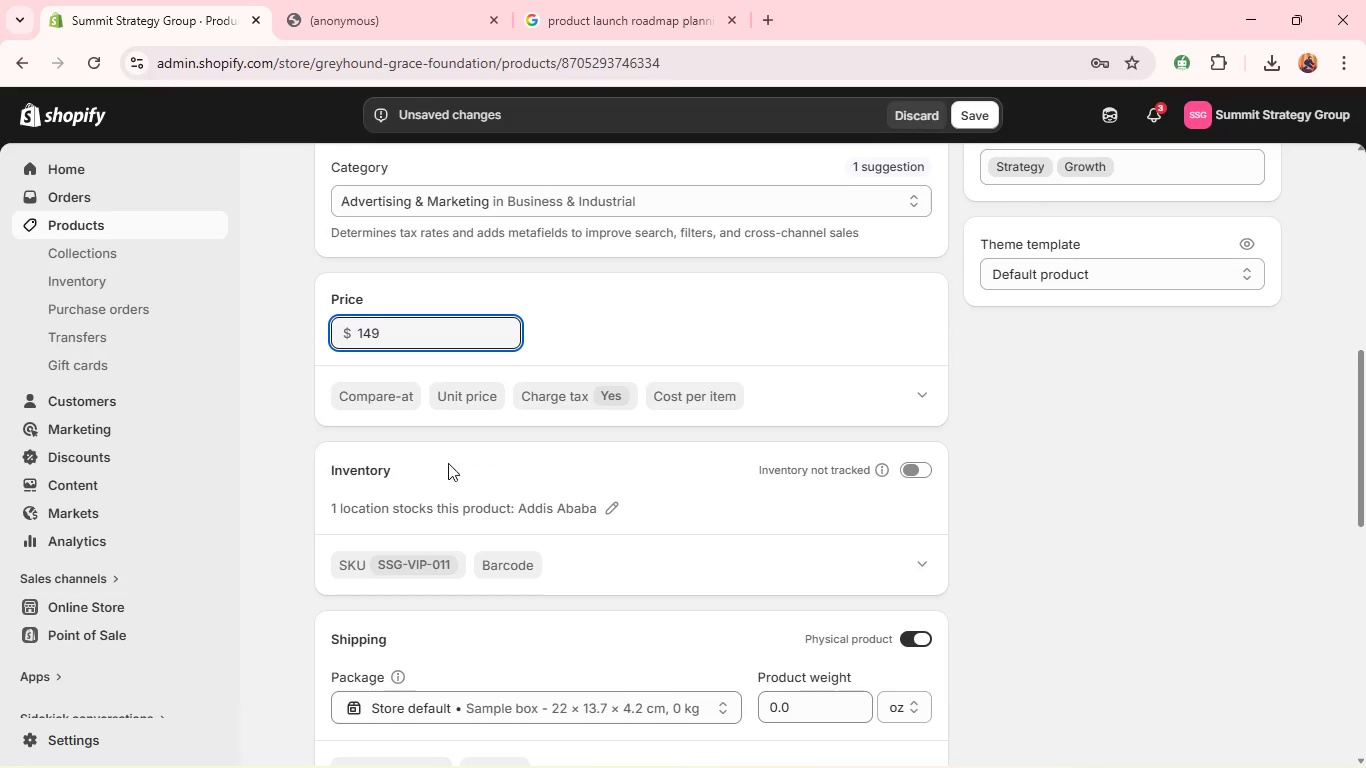 
left_click([421, 579])
 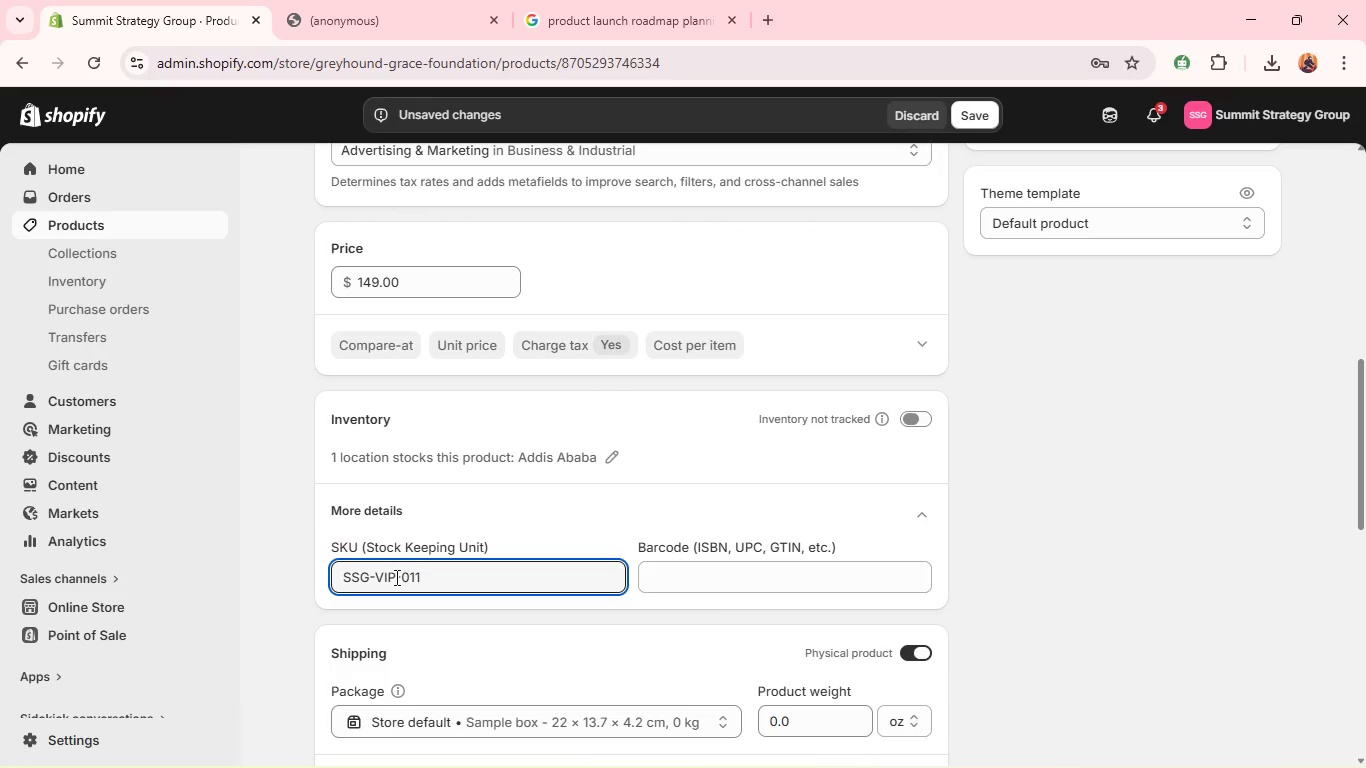 
left_click([388, 577])
 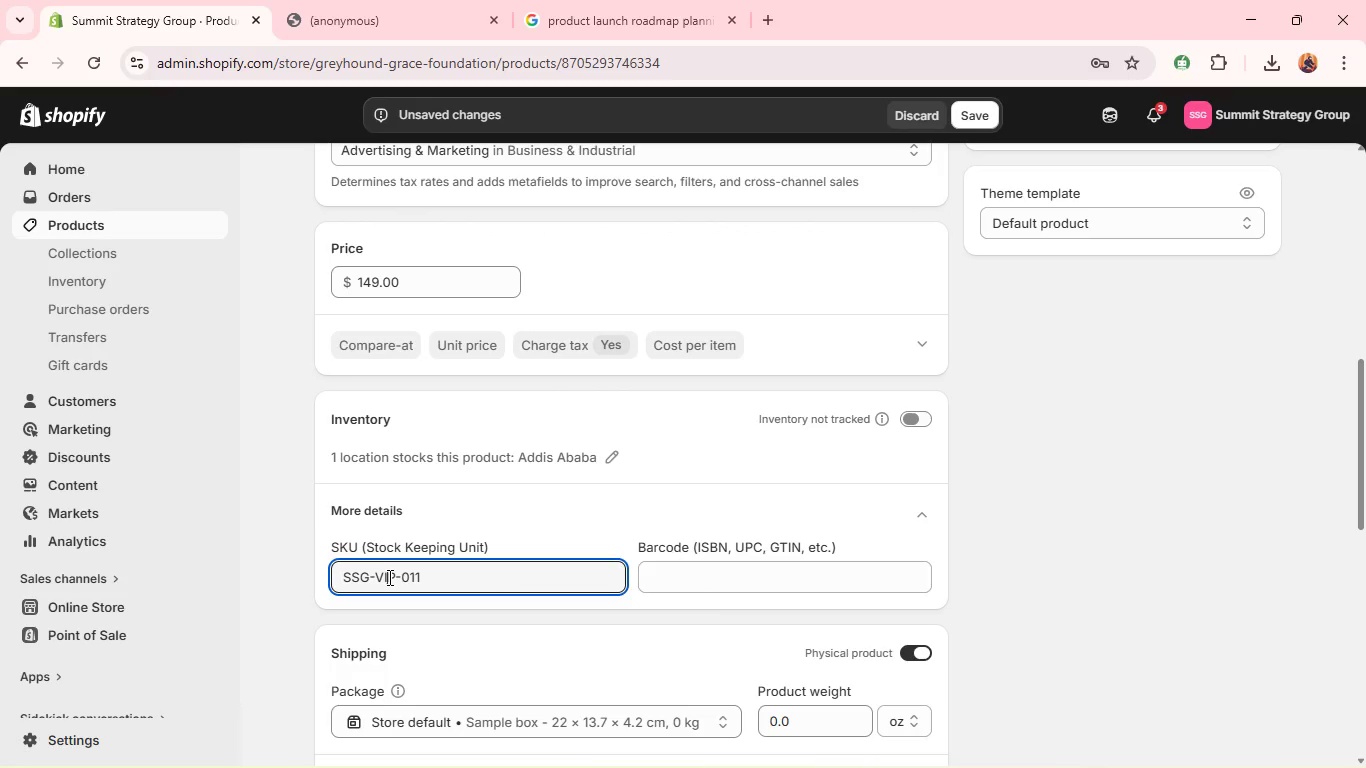 
key(ArrowRight)
 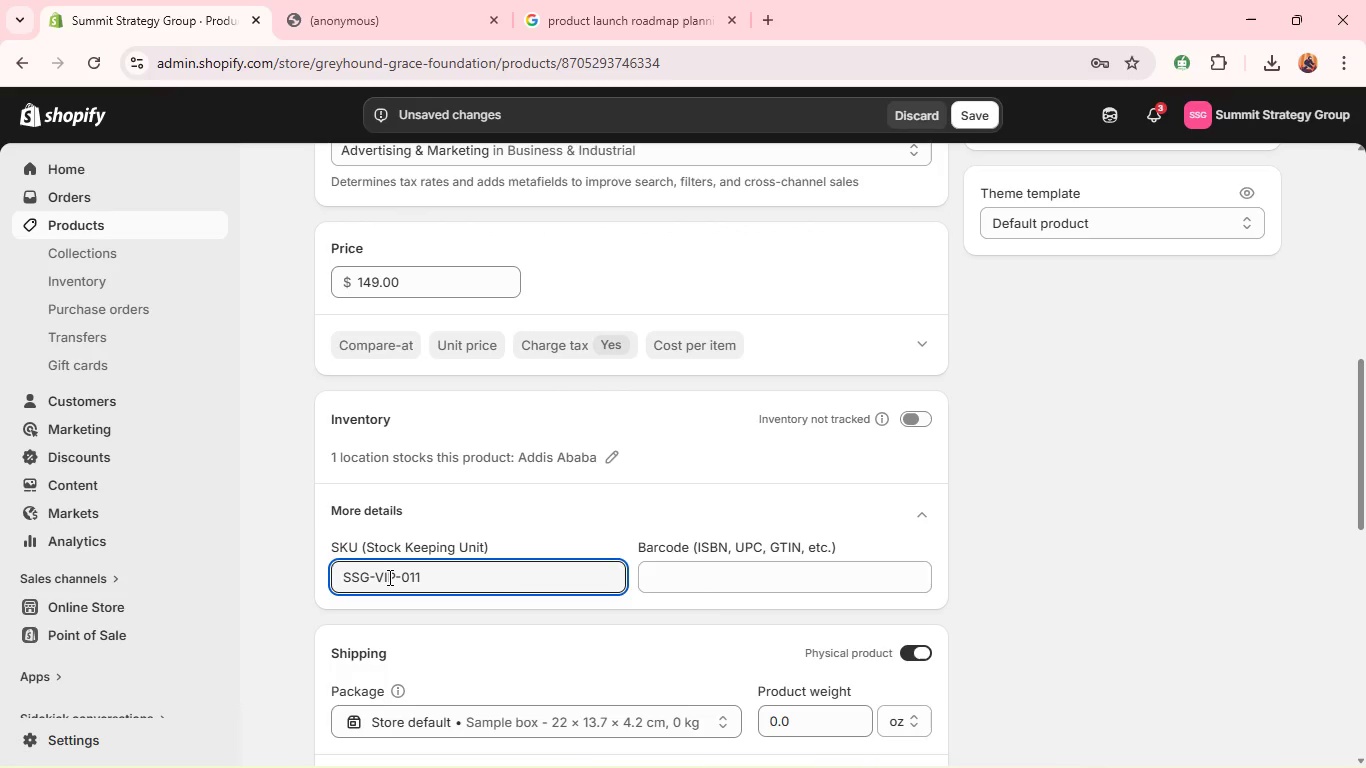 
key(Backspace)
key(Backspace)
key(Backspace)
type(Dt)
key(Backspace)
type(T)
 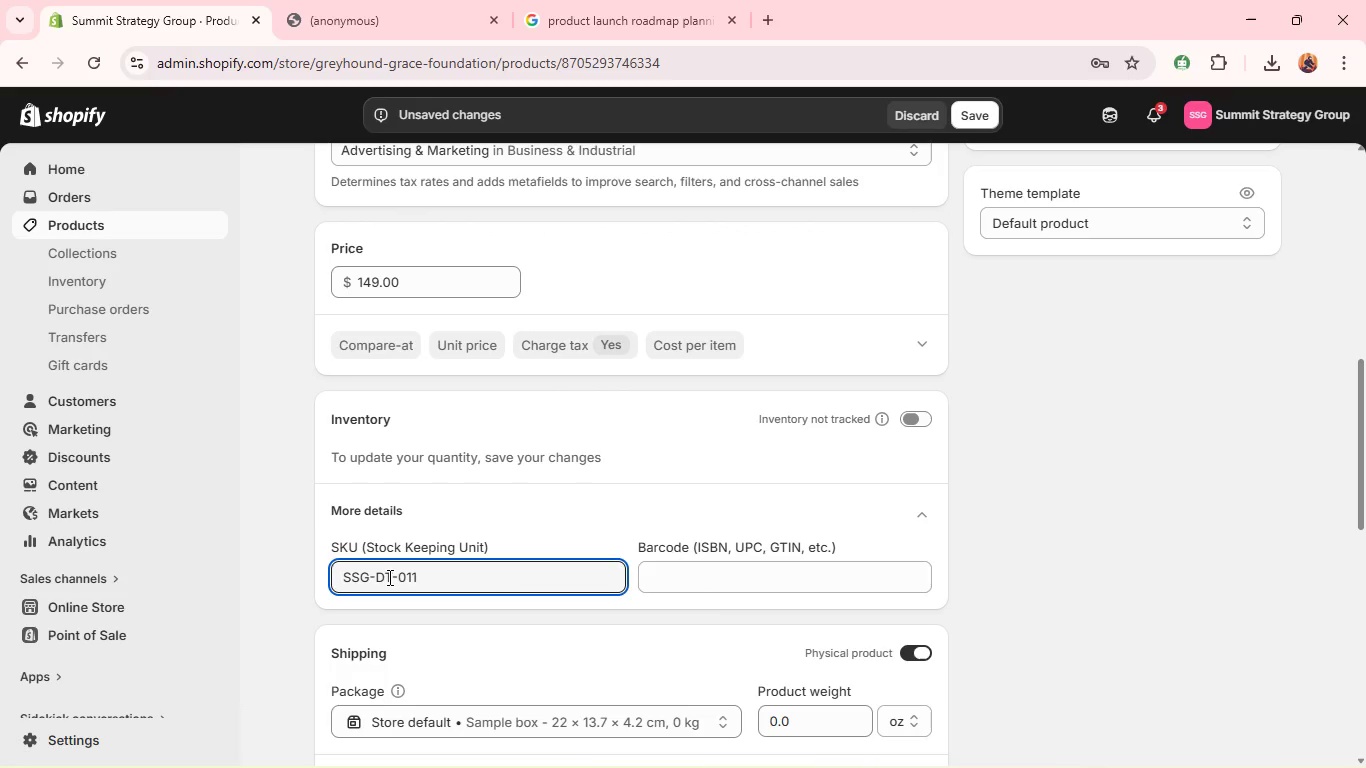 
left_click([908, 411])
 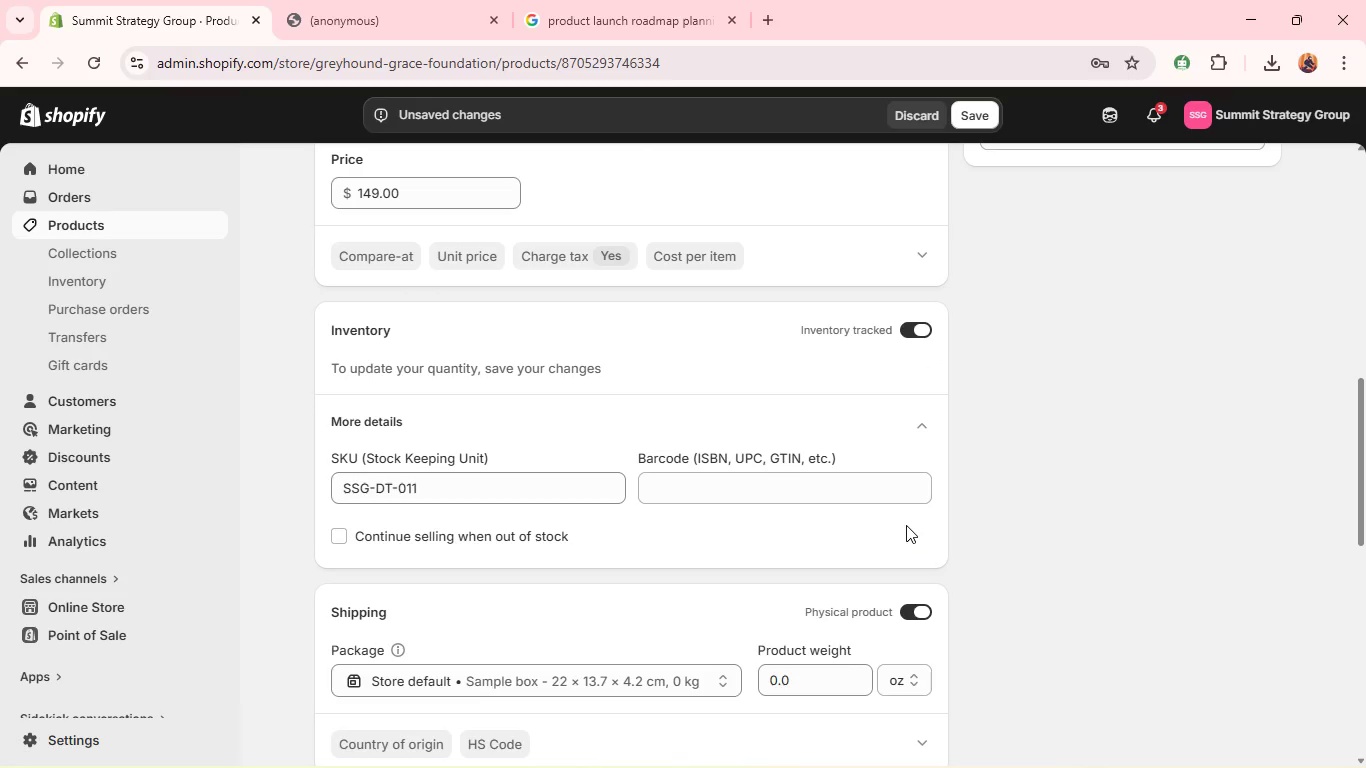 
wait(9.67)
 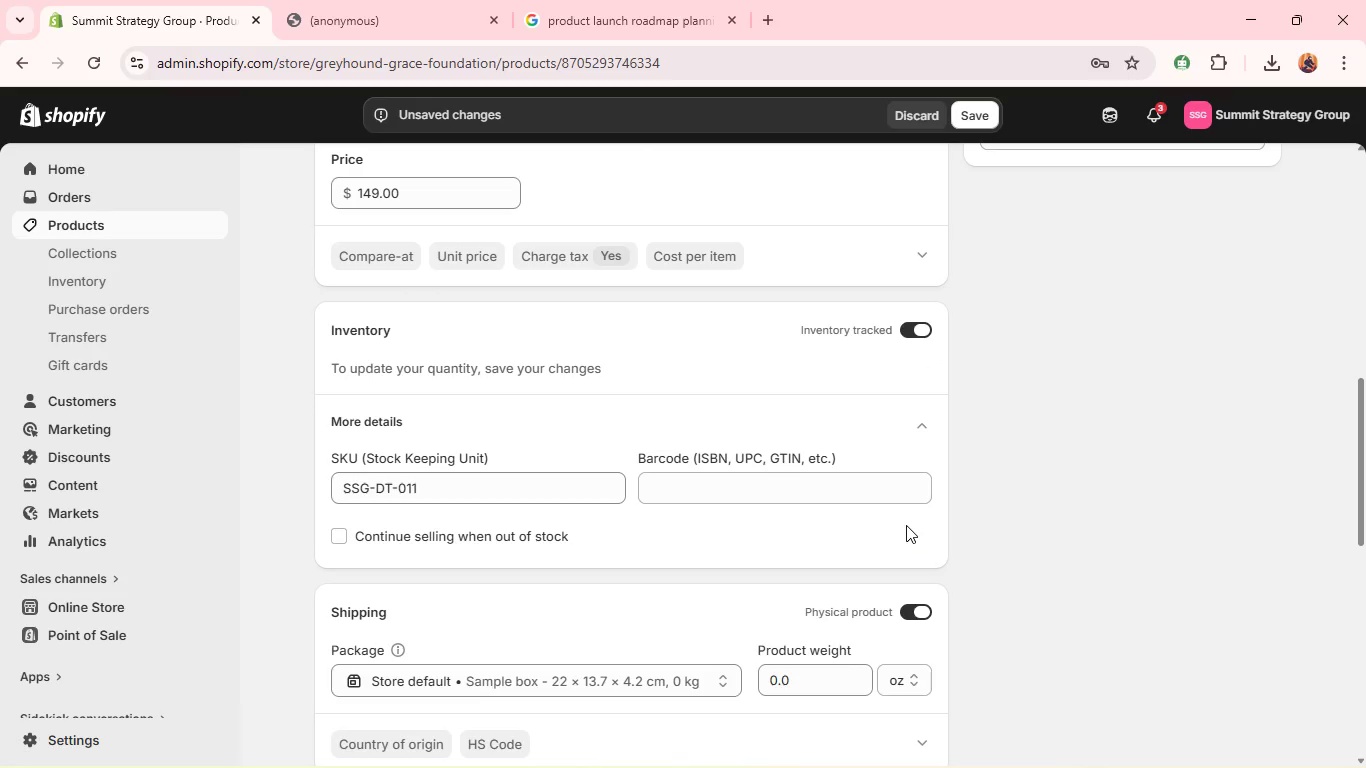 
left_click([985, 127])
 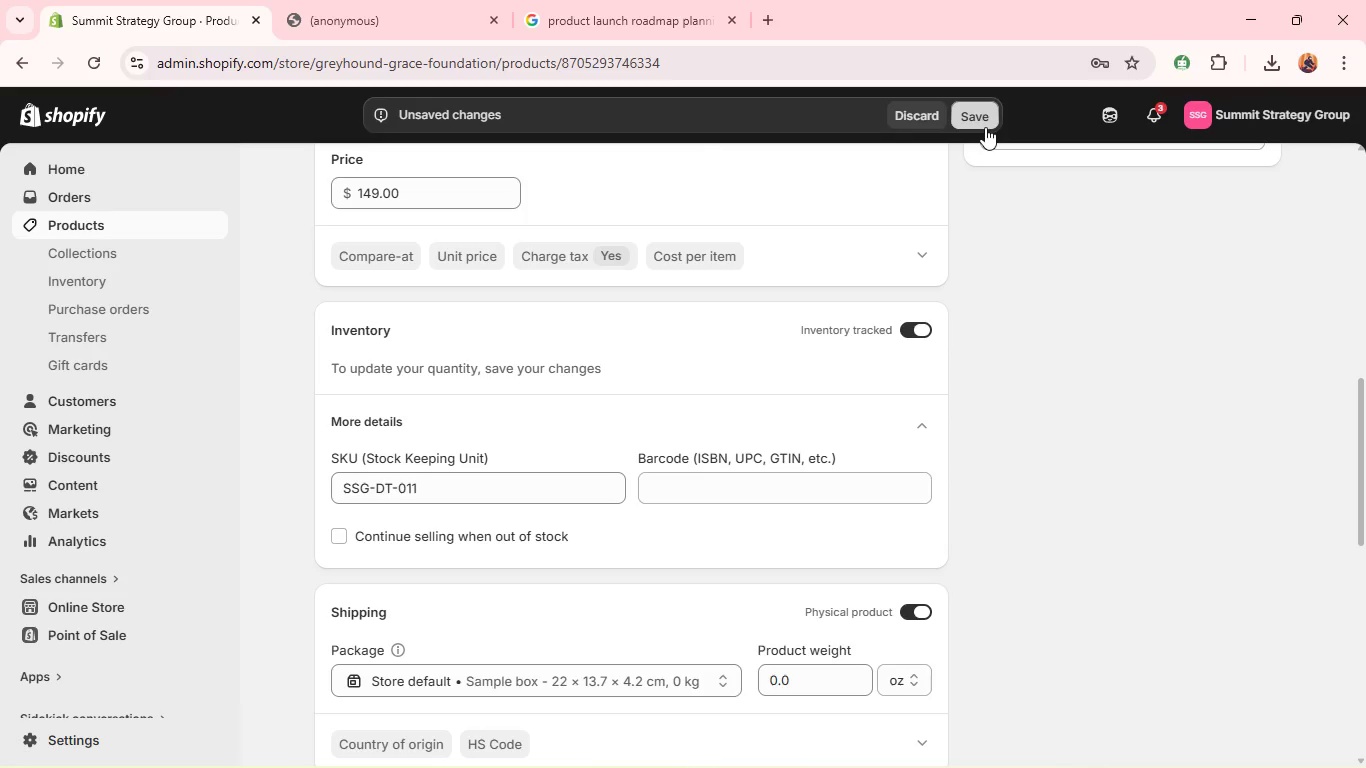 
key(Alt+Tab)
 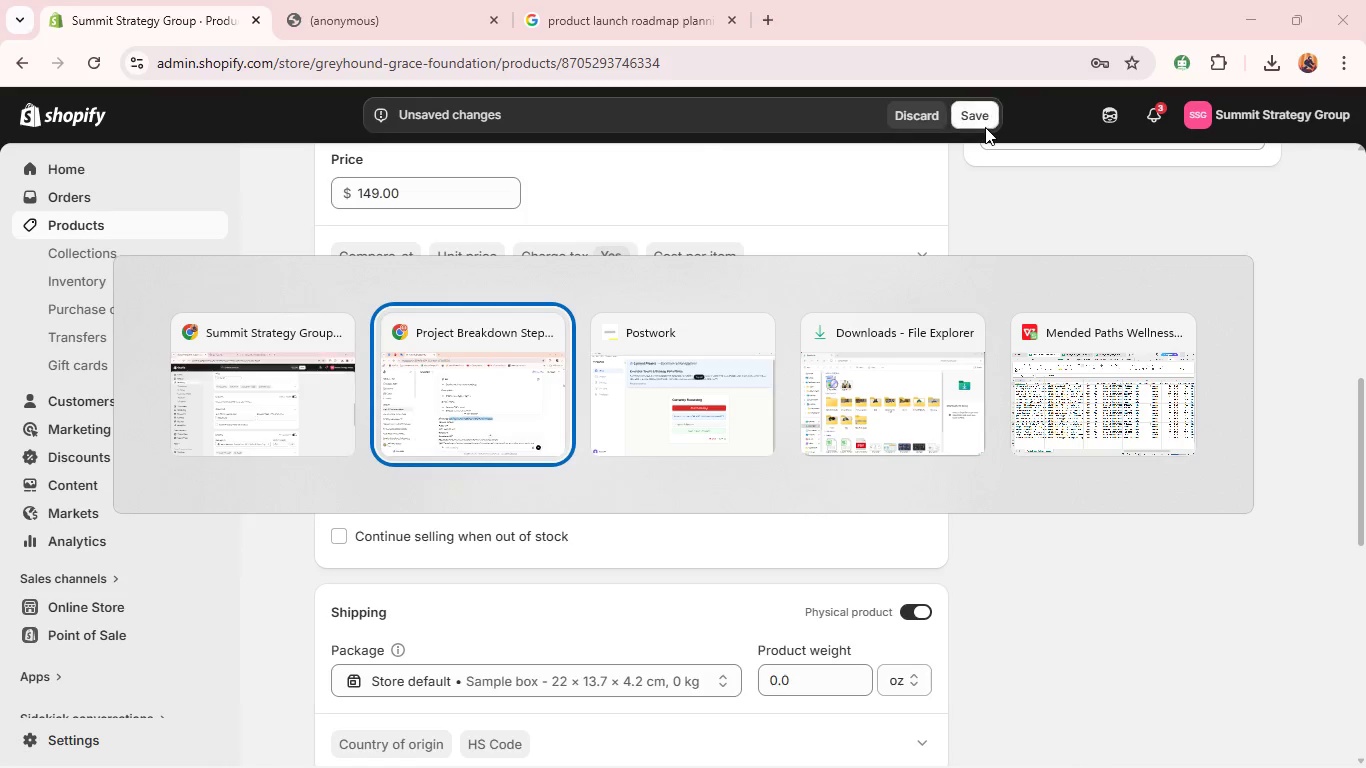 
key(Alt+Tab)